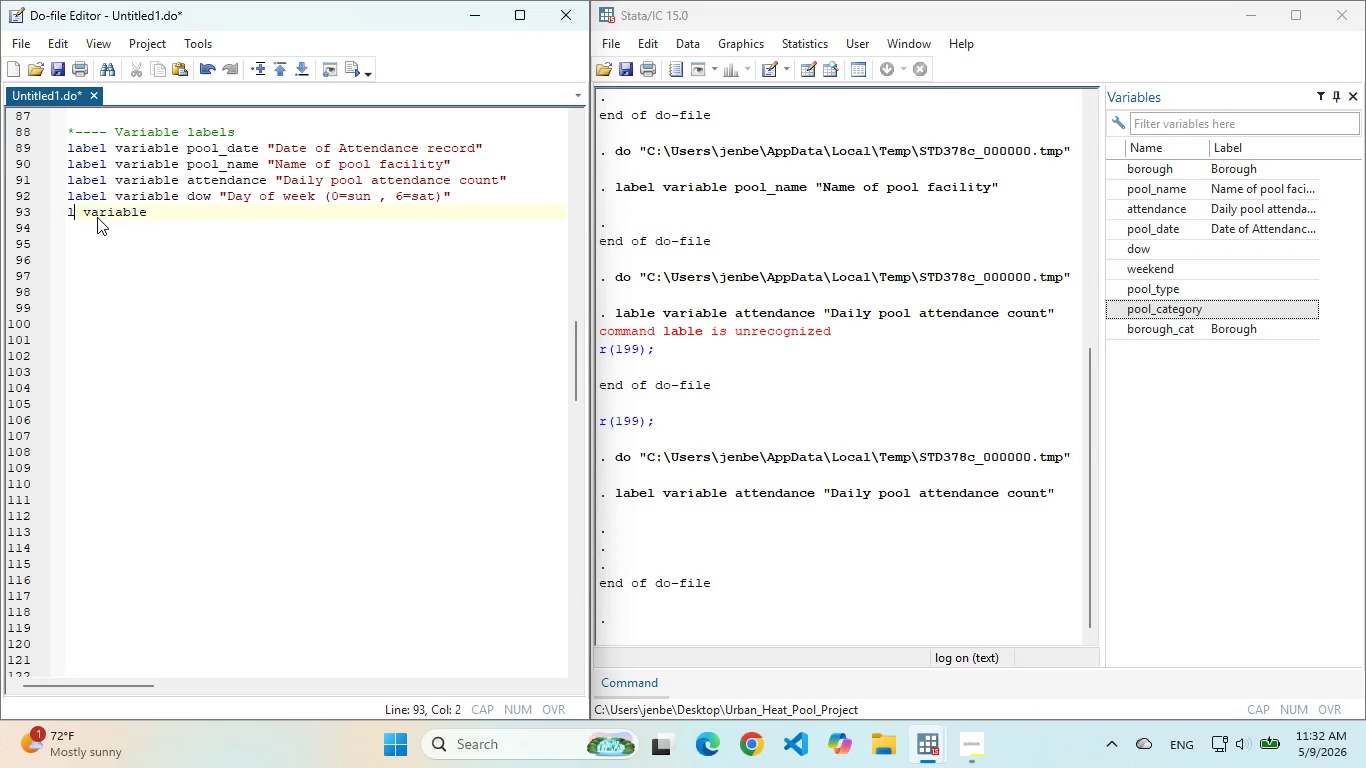 
type(label)
 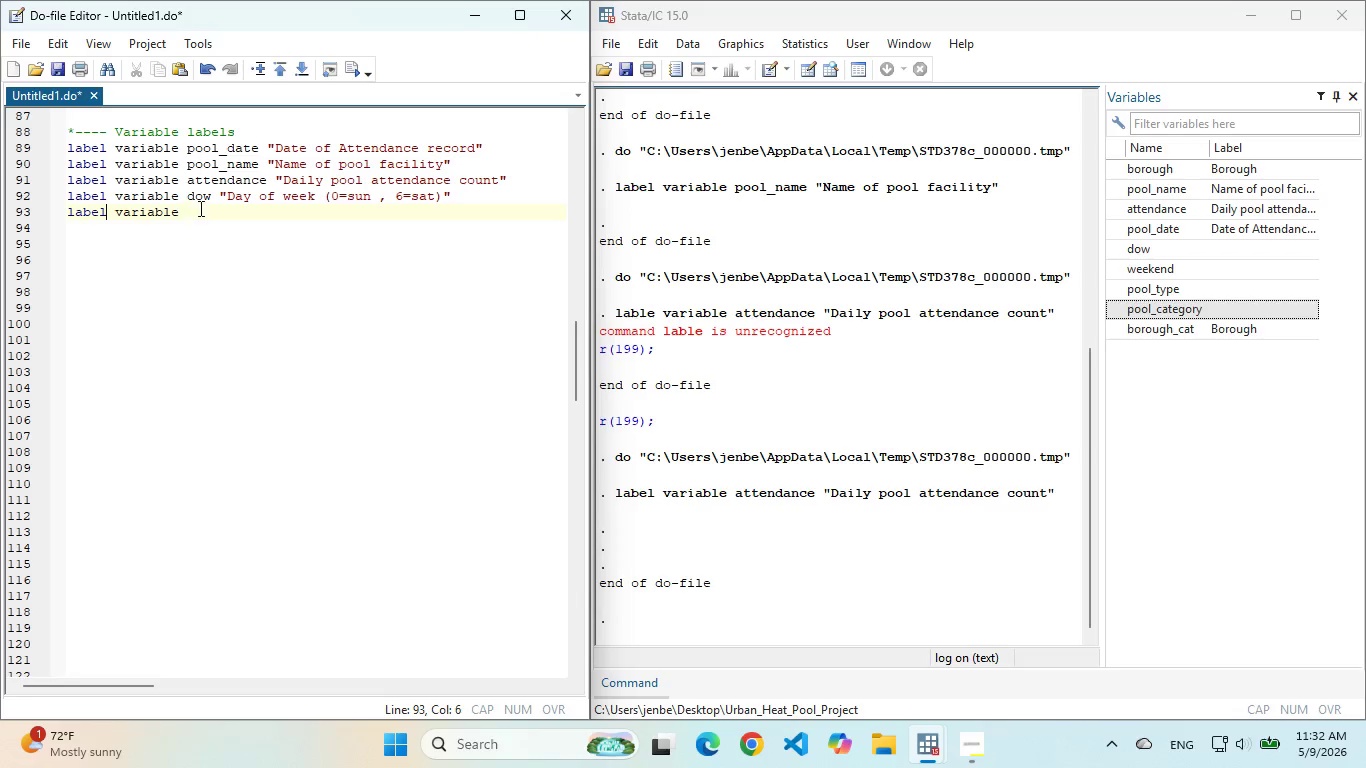 
left_click([199, 208])
 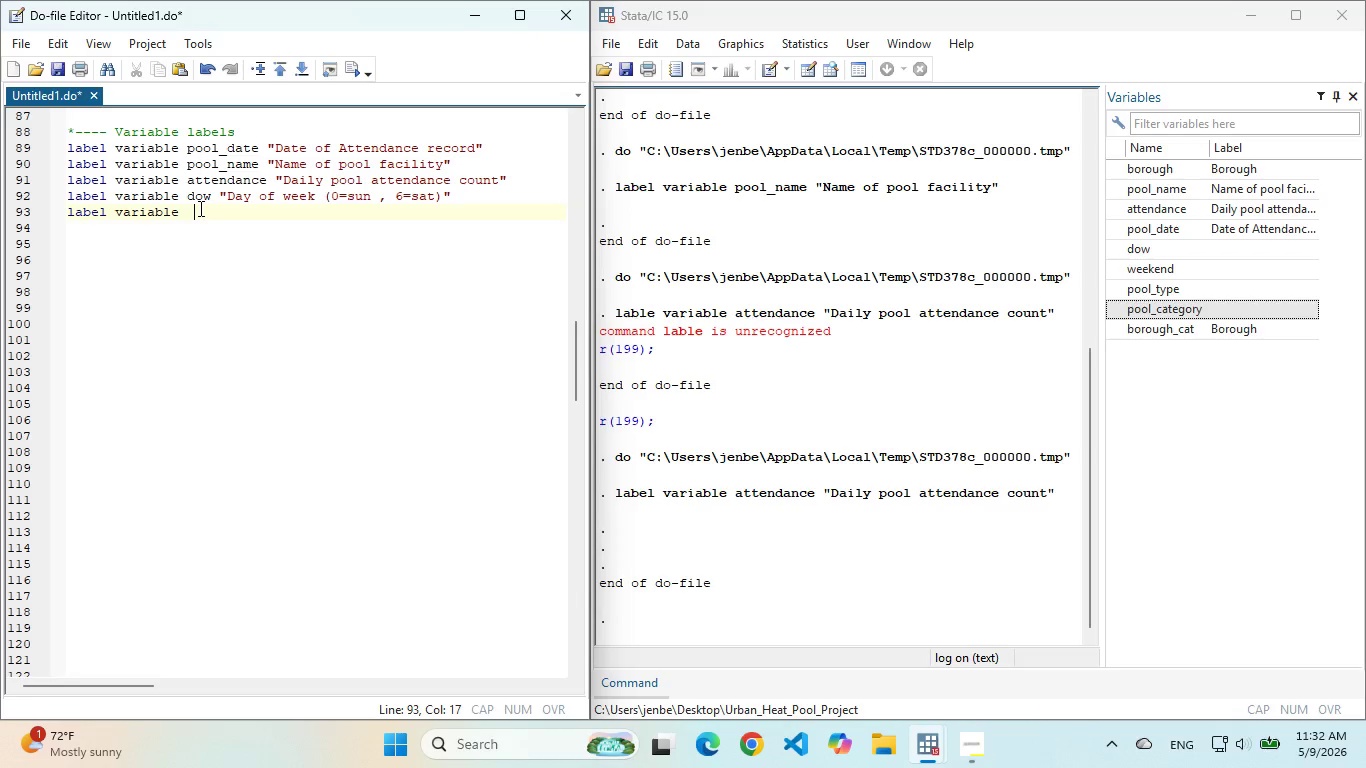 
type( weekend)
 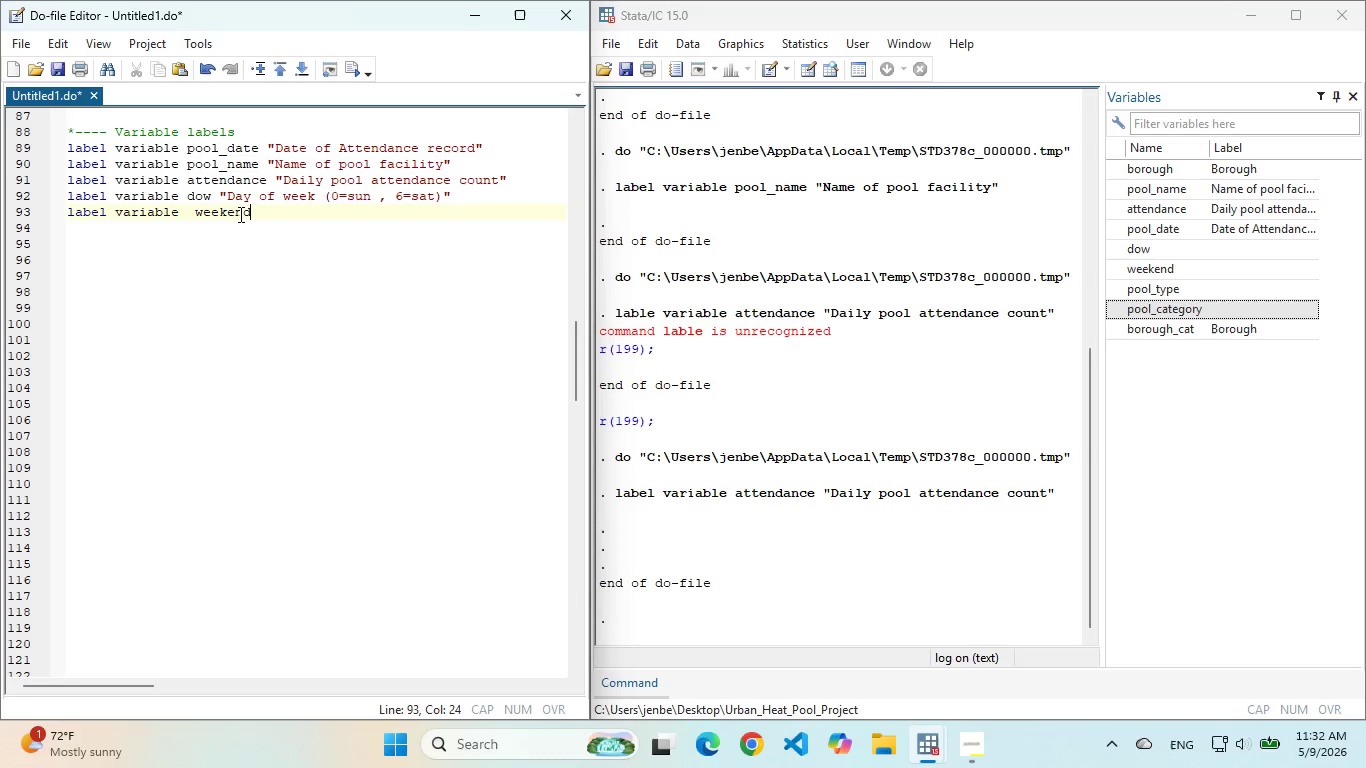 
type( "Day of week )
key(Backspace)
type(()
 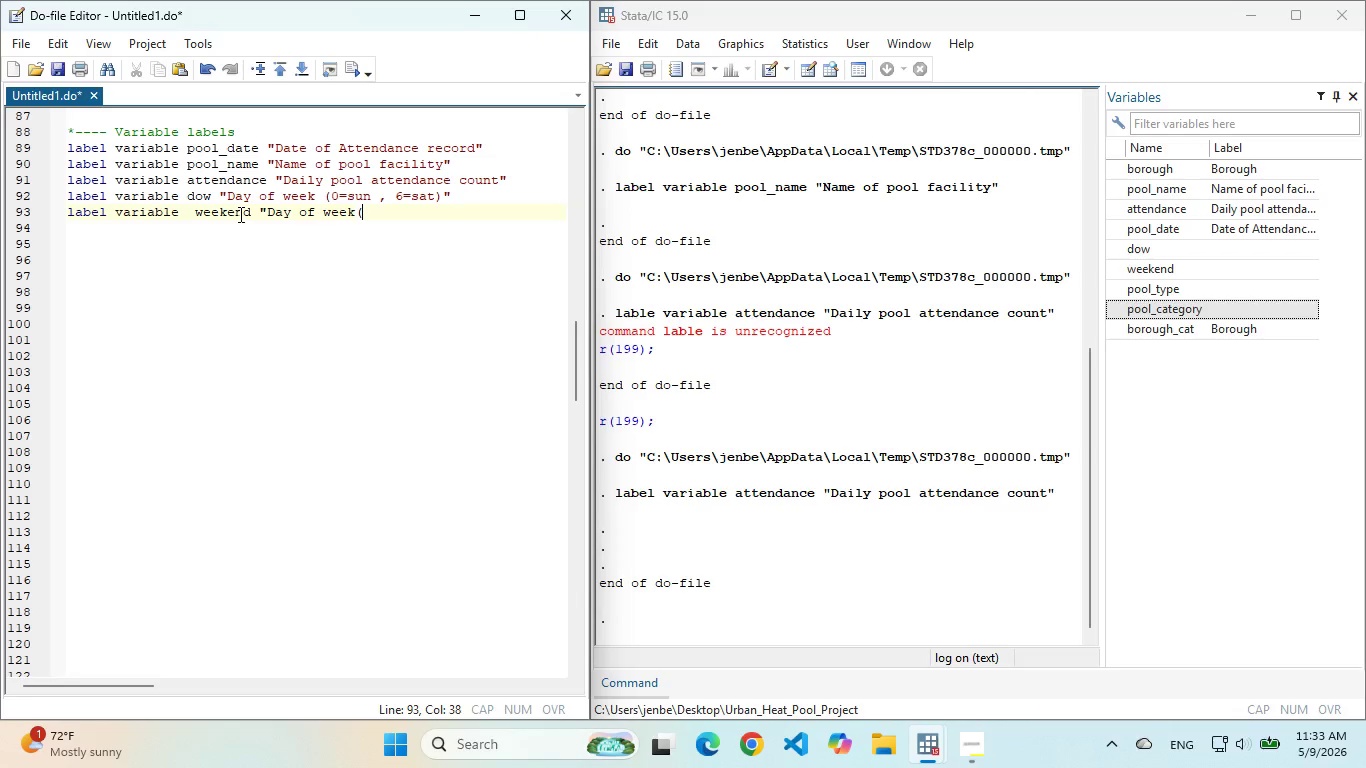 
wait(8.55)
 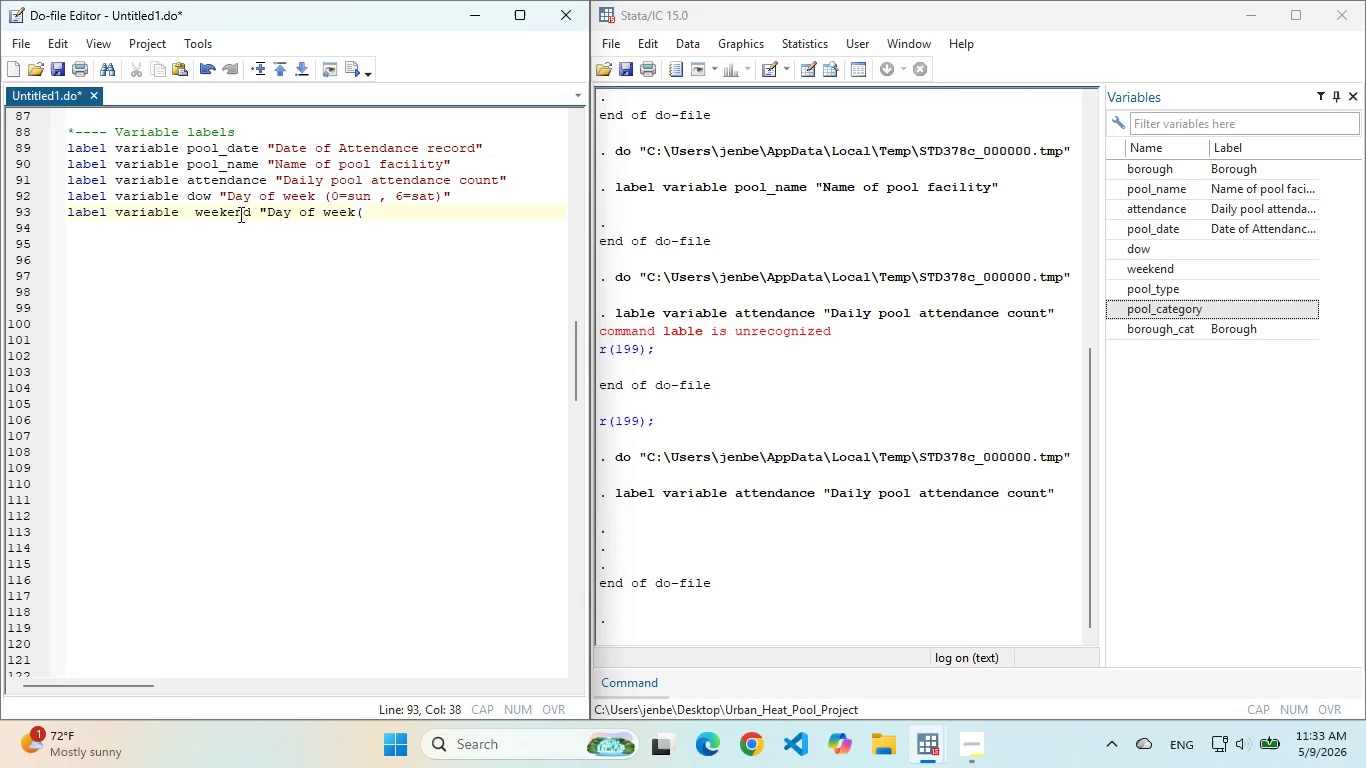 
left_click_drag(start_coordinate=[268, 216], to_coordinate=[378, 213])
 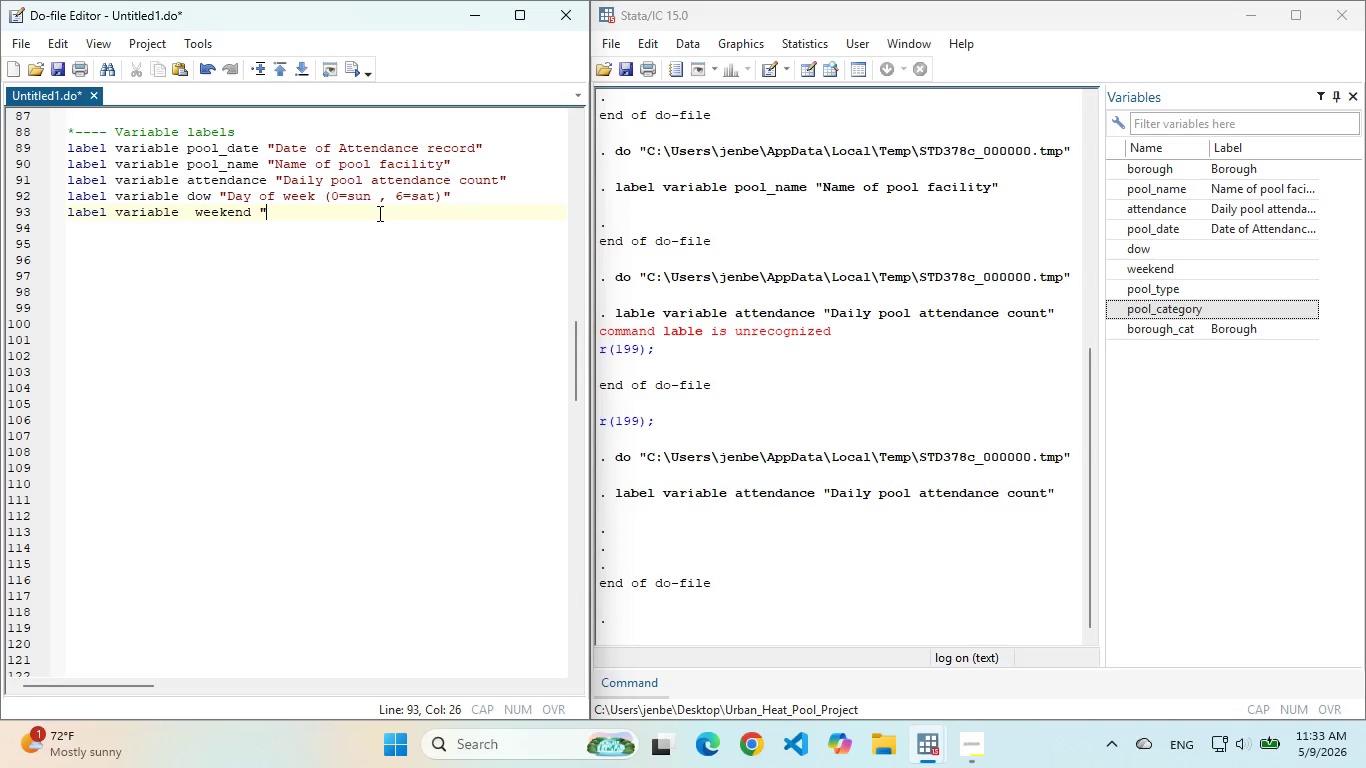 
key(Backspace)
type(Weekend Indicator (dat/sun=1)")
 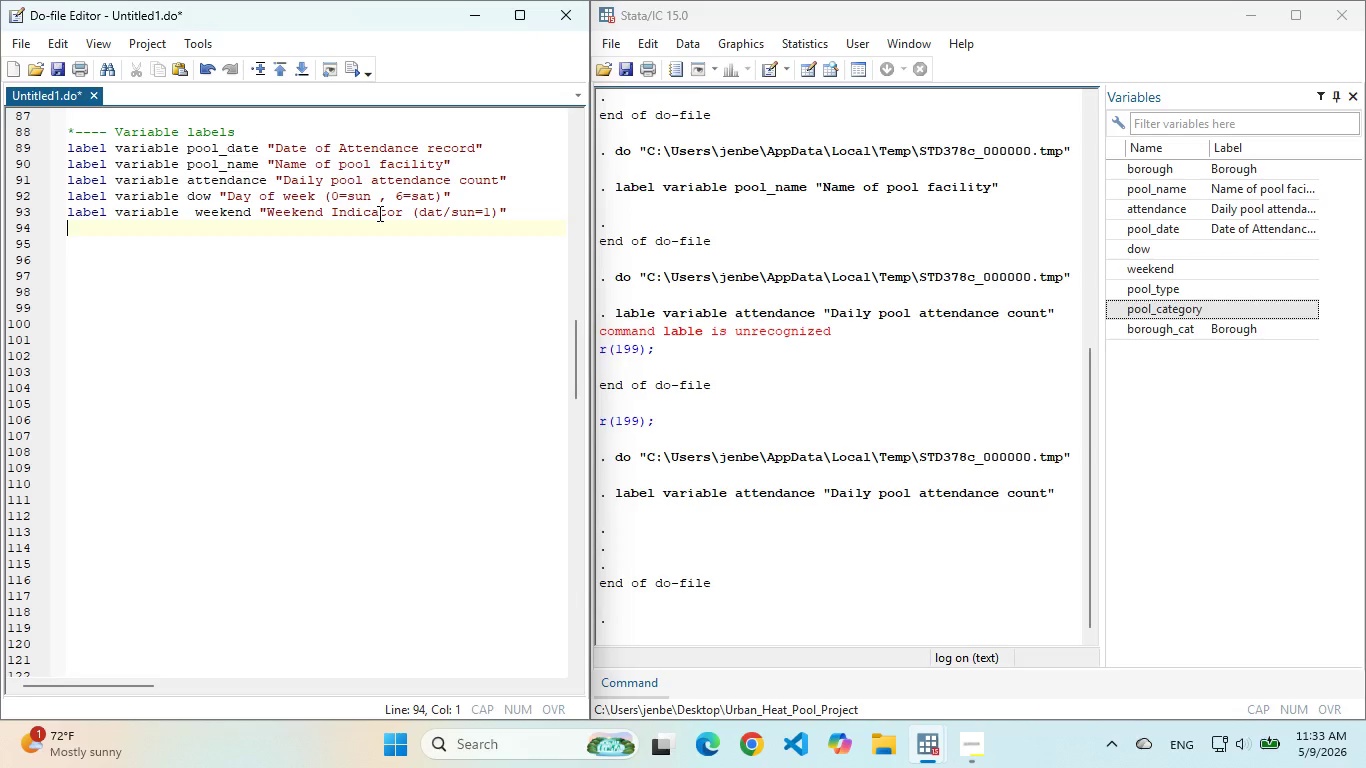 
 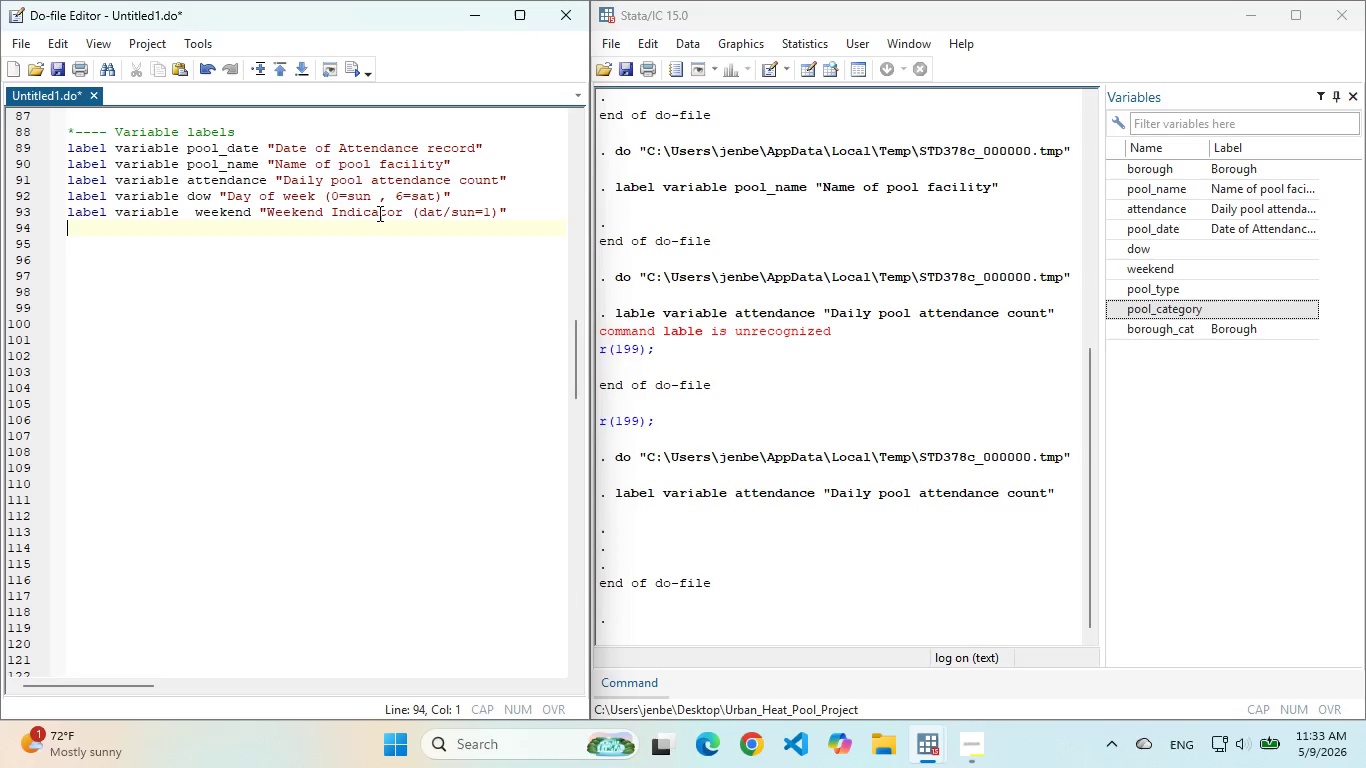 
key(Enter)
 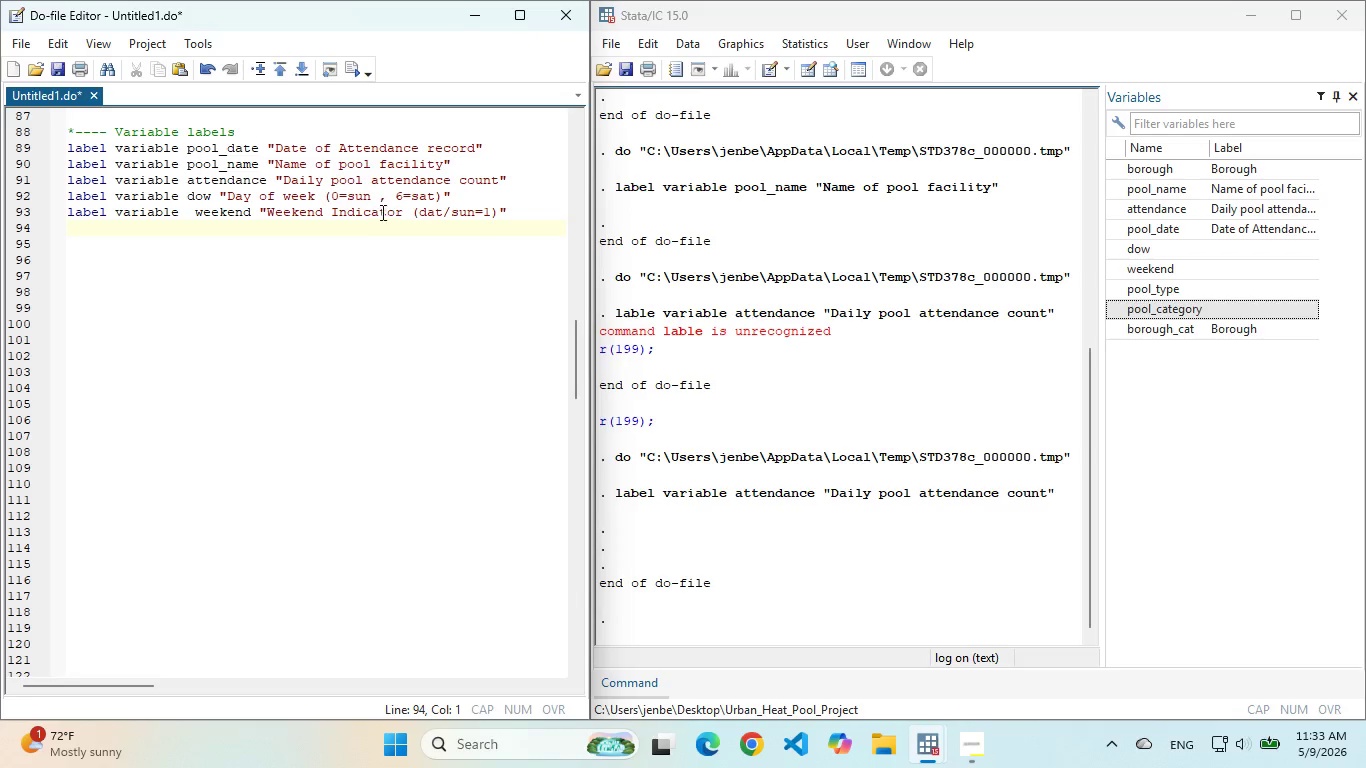 
type(label )
 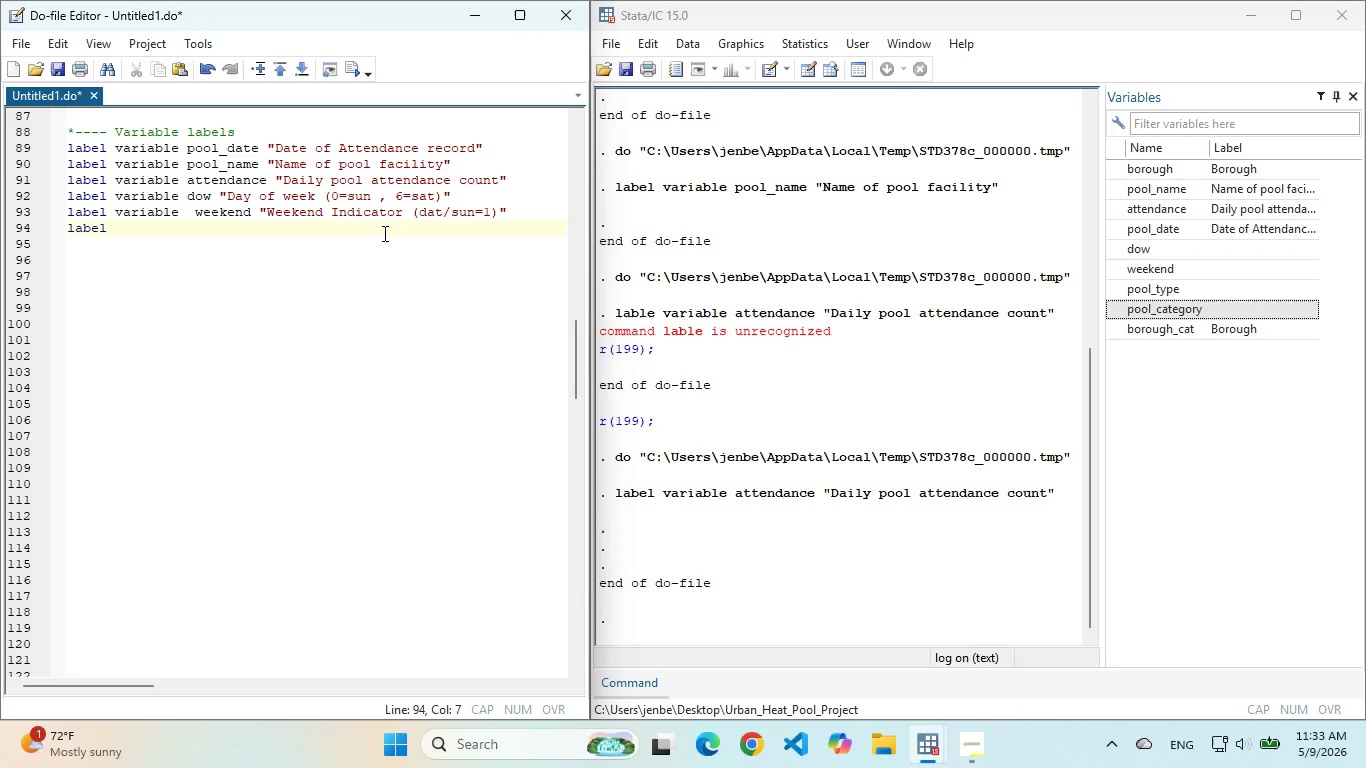 
type(pool_type)
 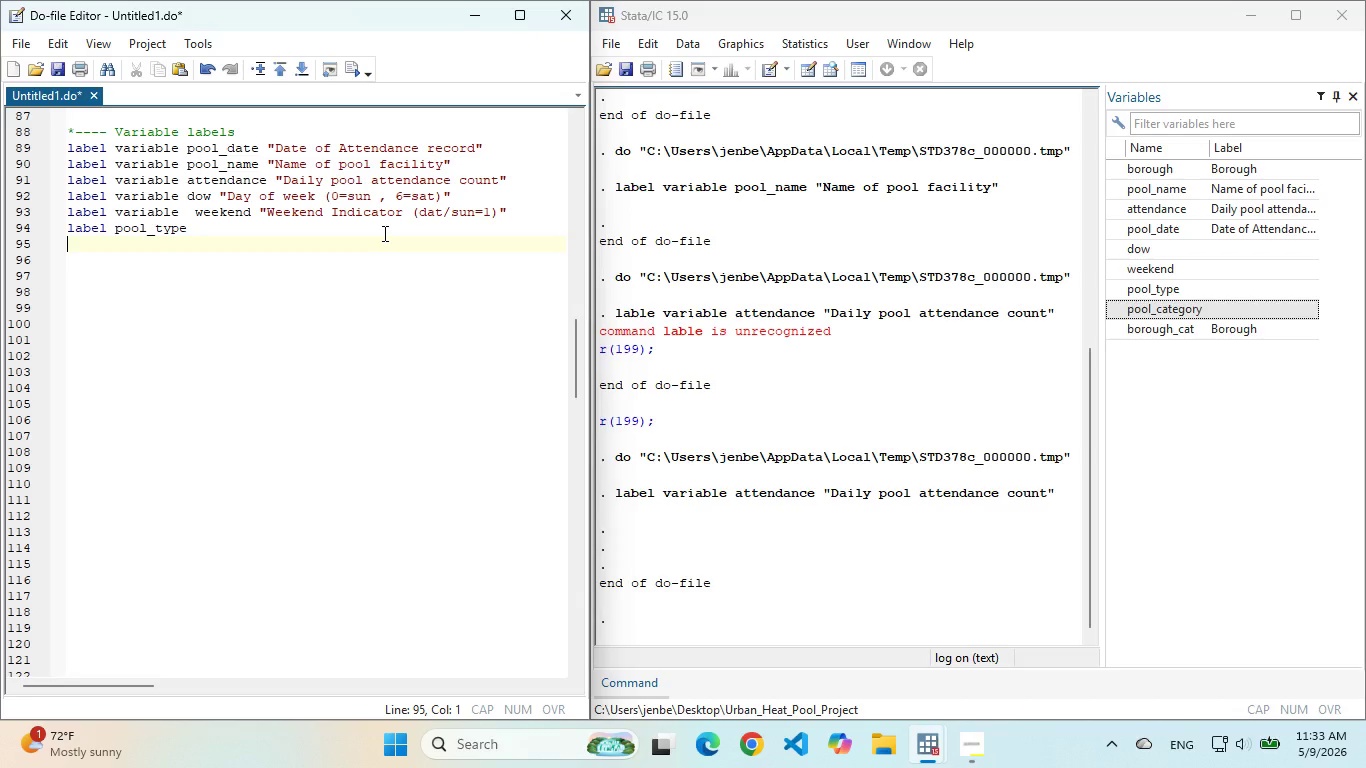 
 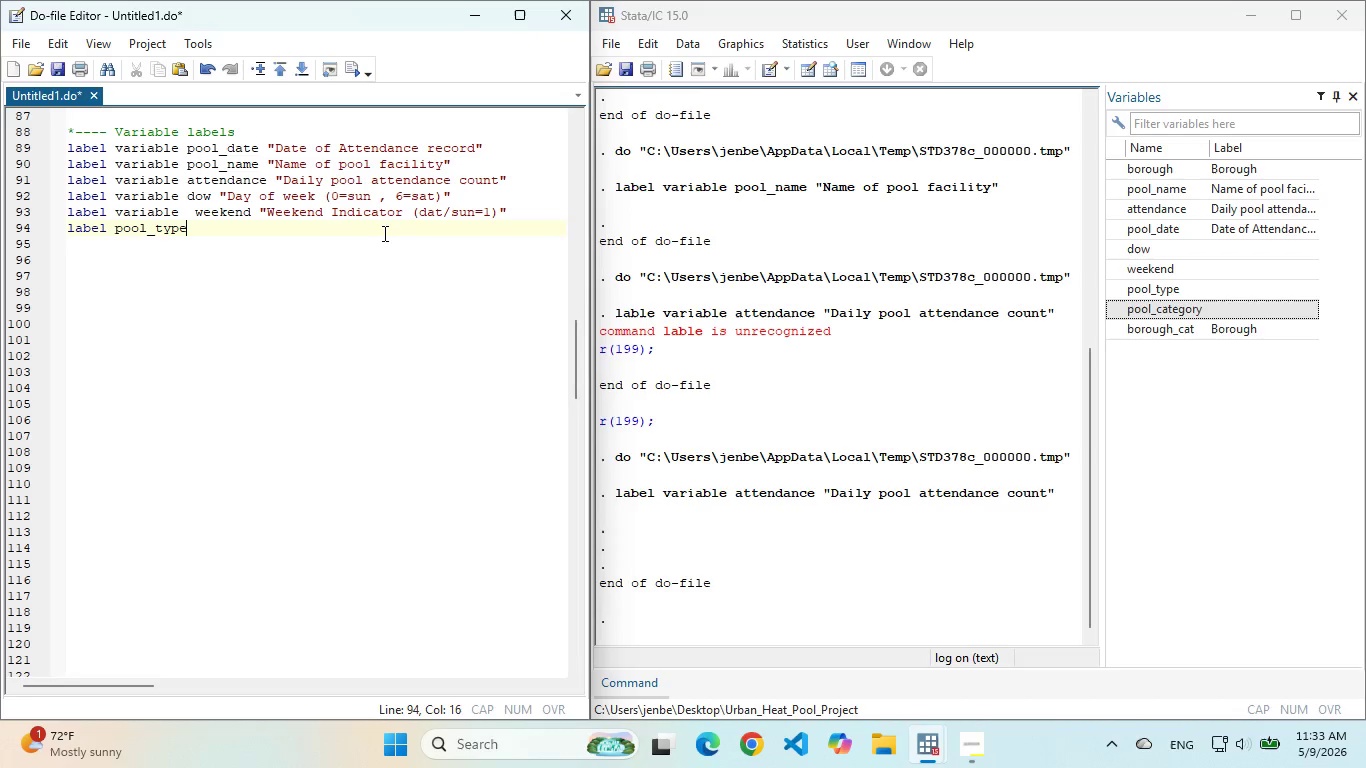 
key(Enter)
 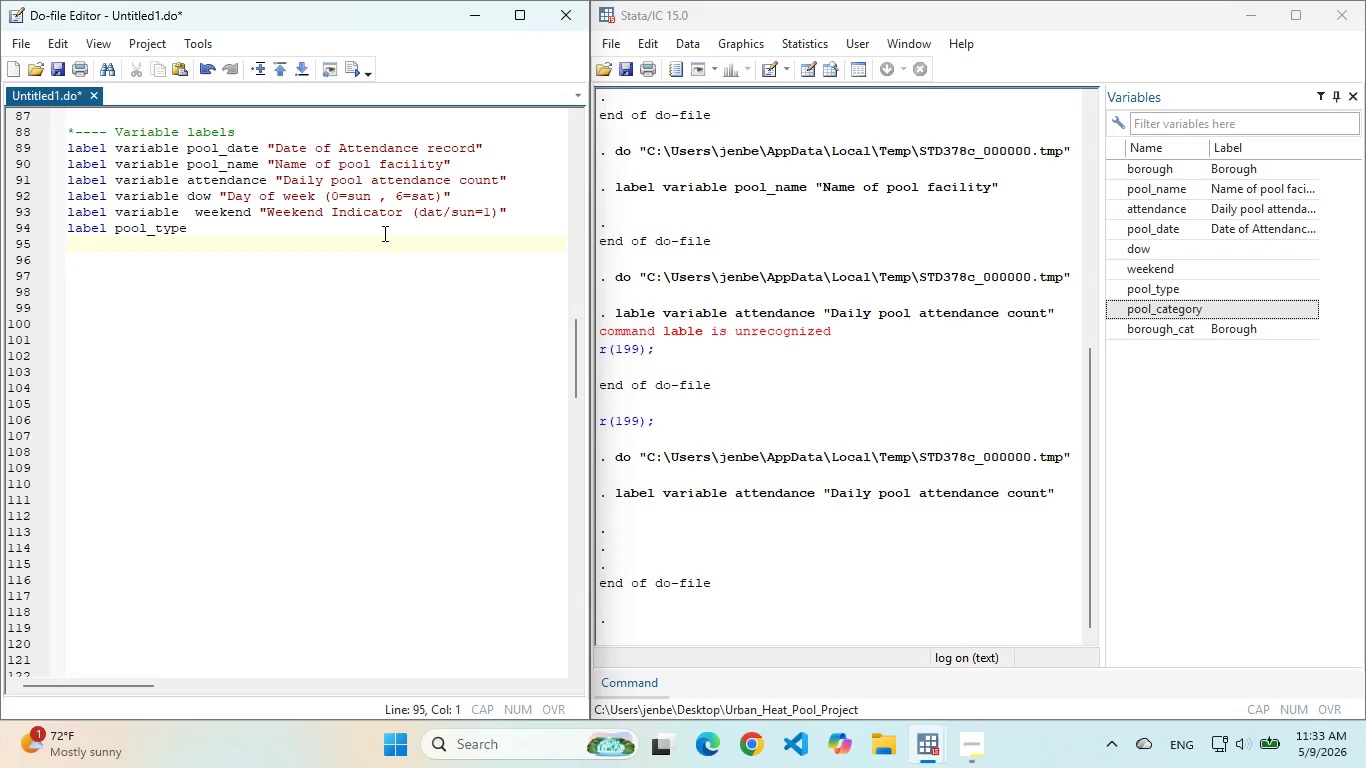 
type(label t)
key(Backspace)
type(pool_category)
 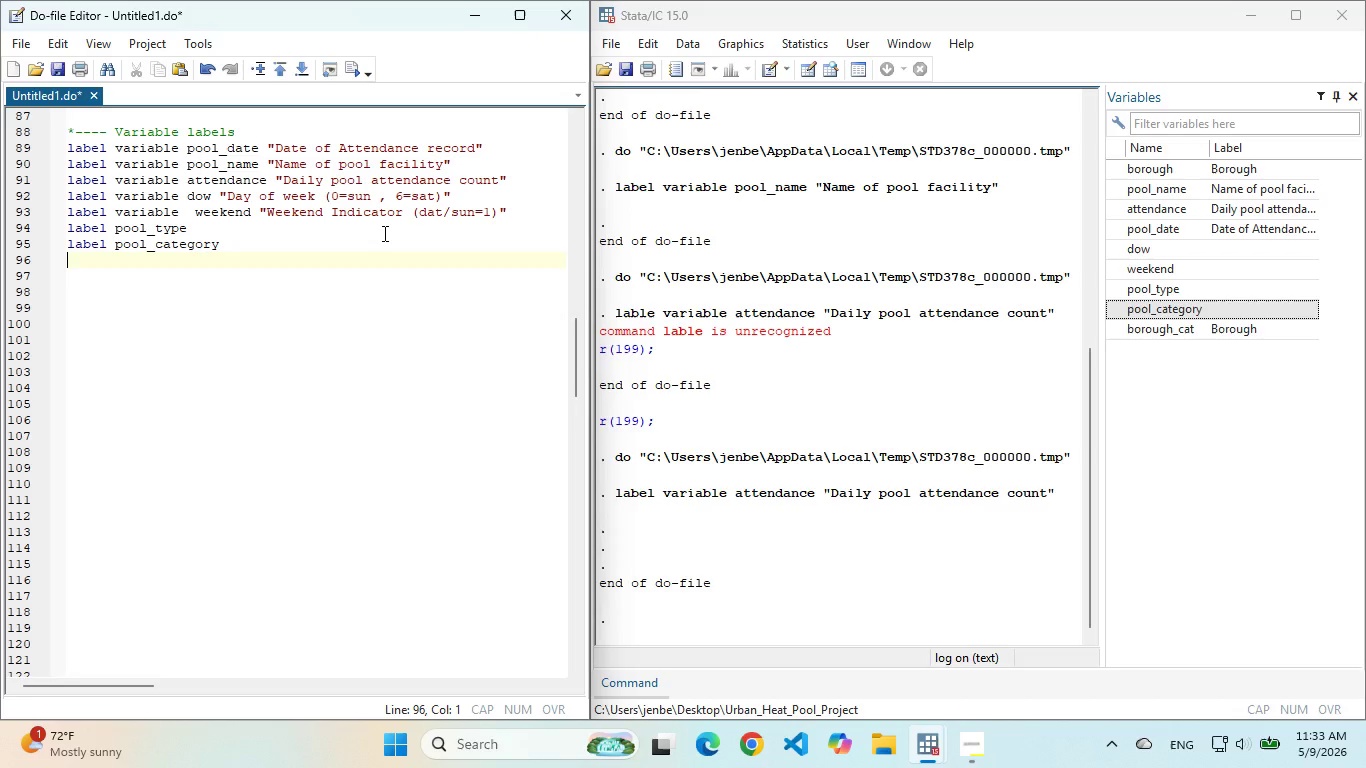 
 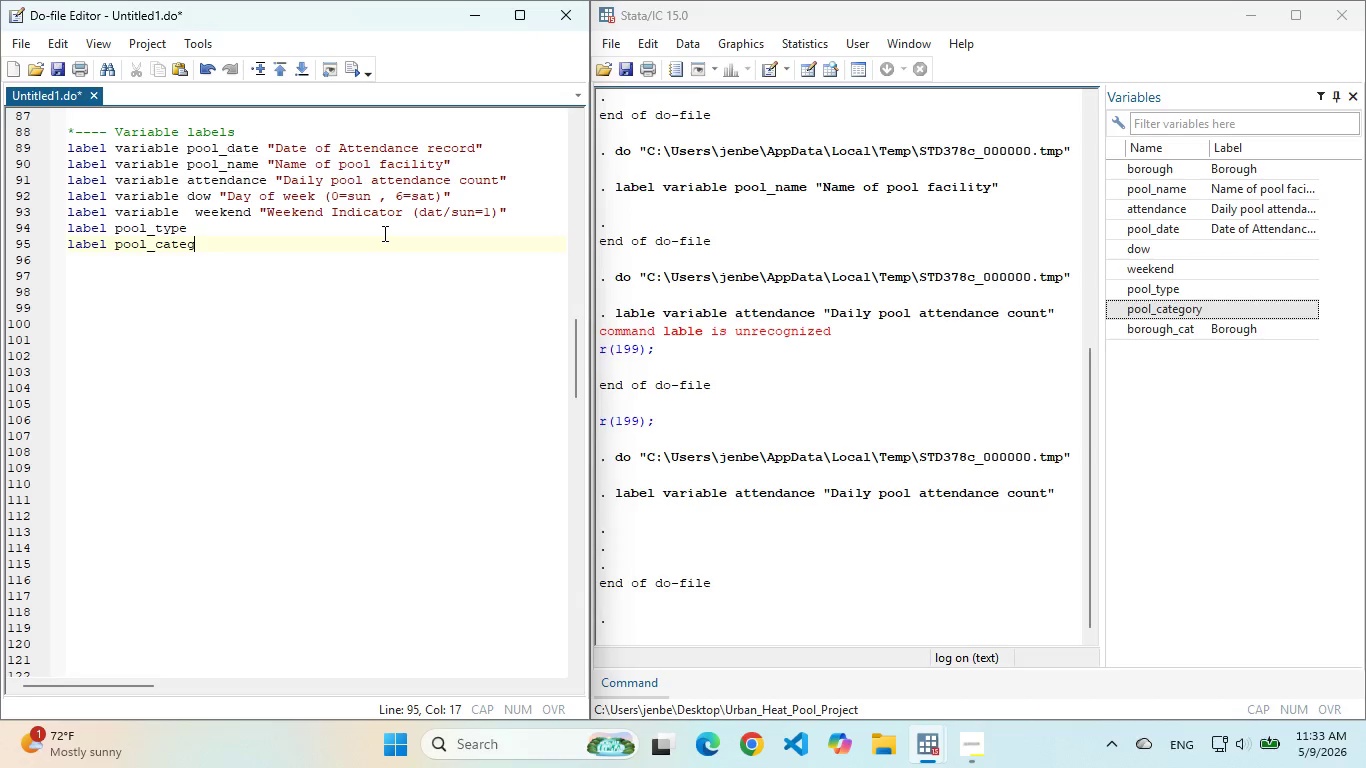 
key(Enter)
 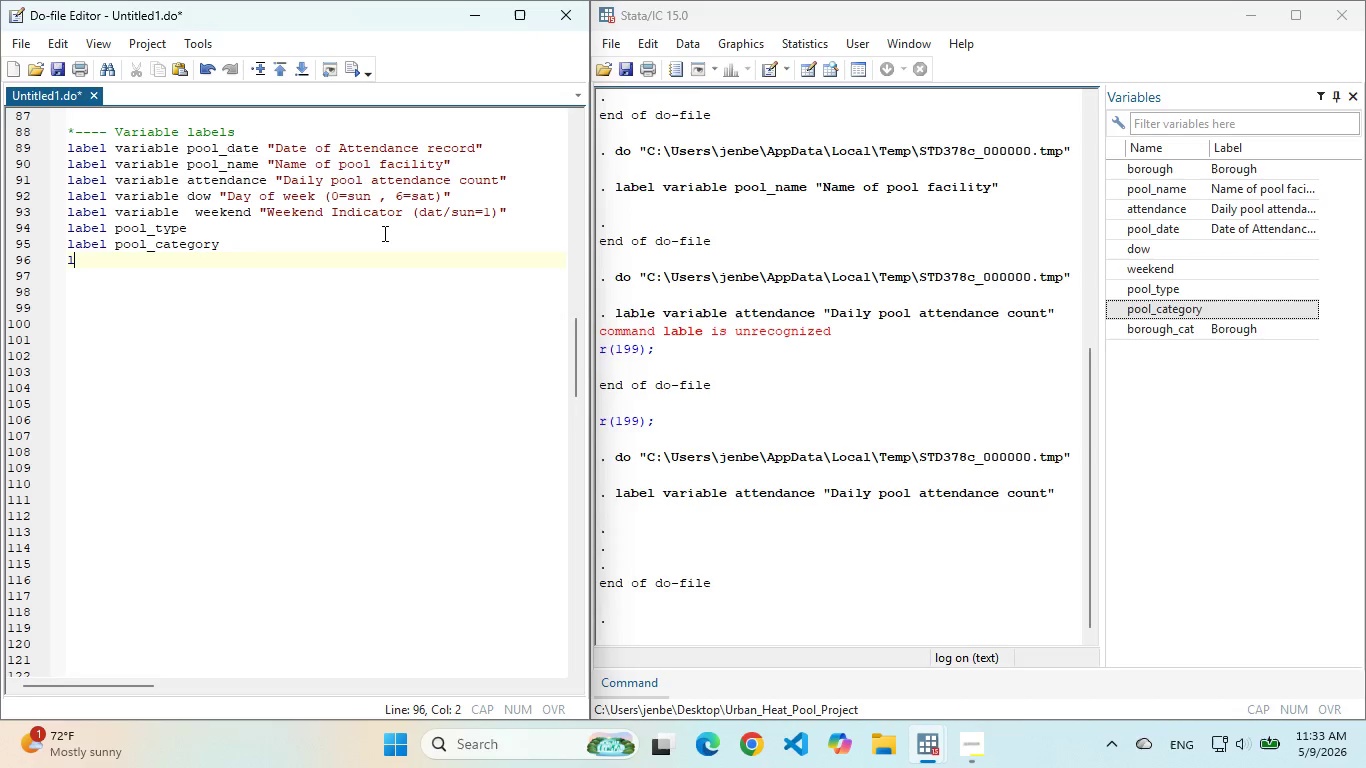 
type(label borough)
 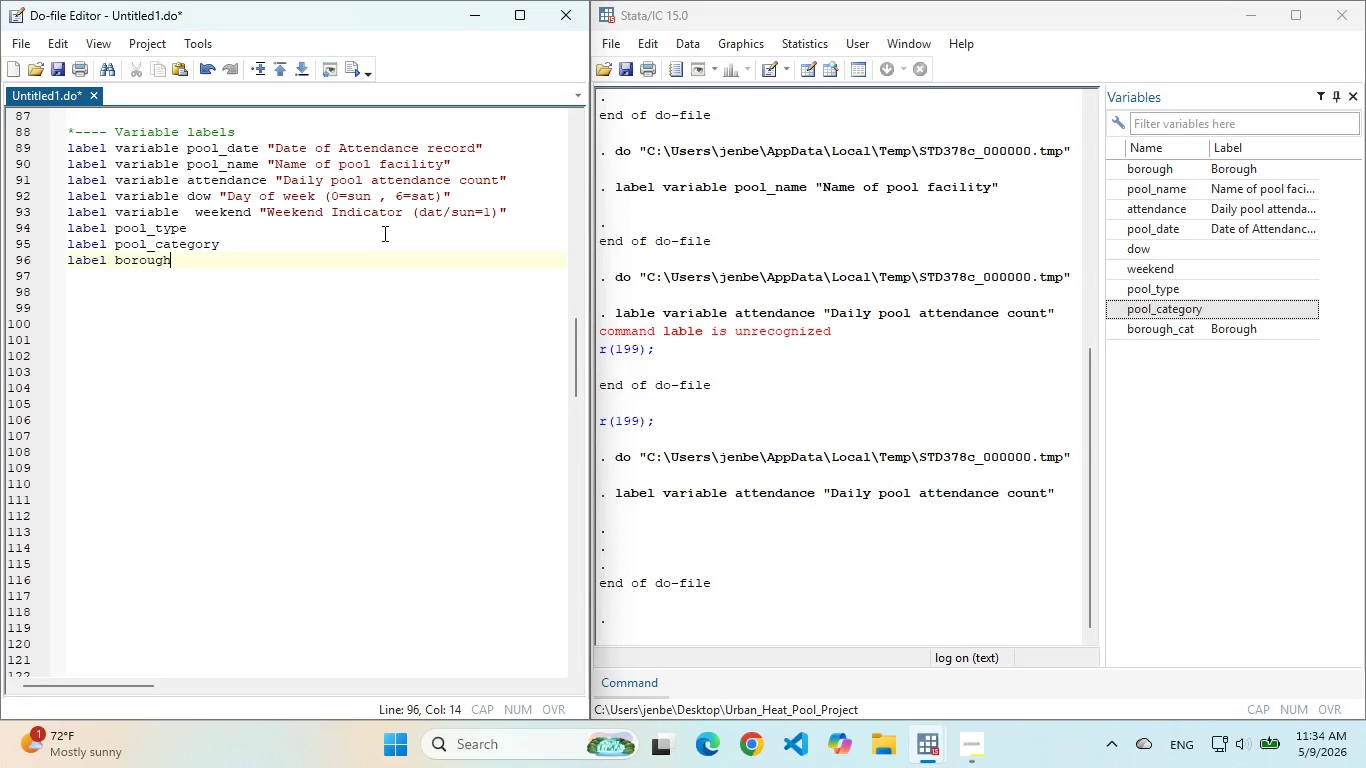 
wait(5.59)
 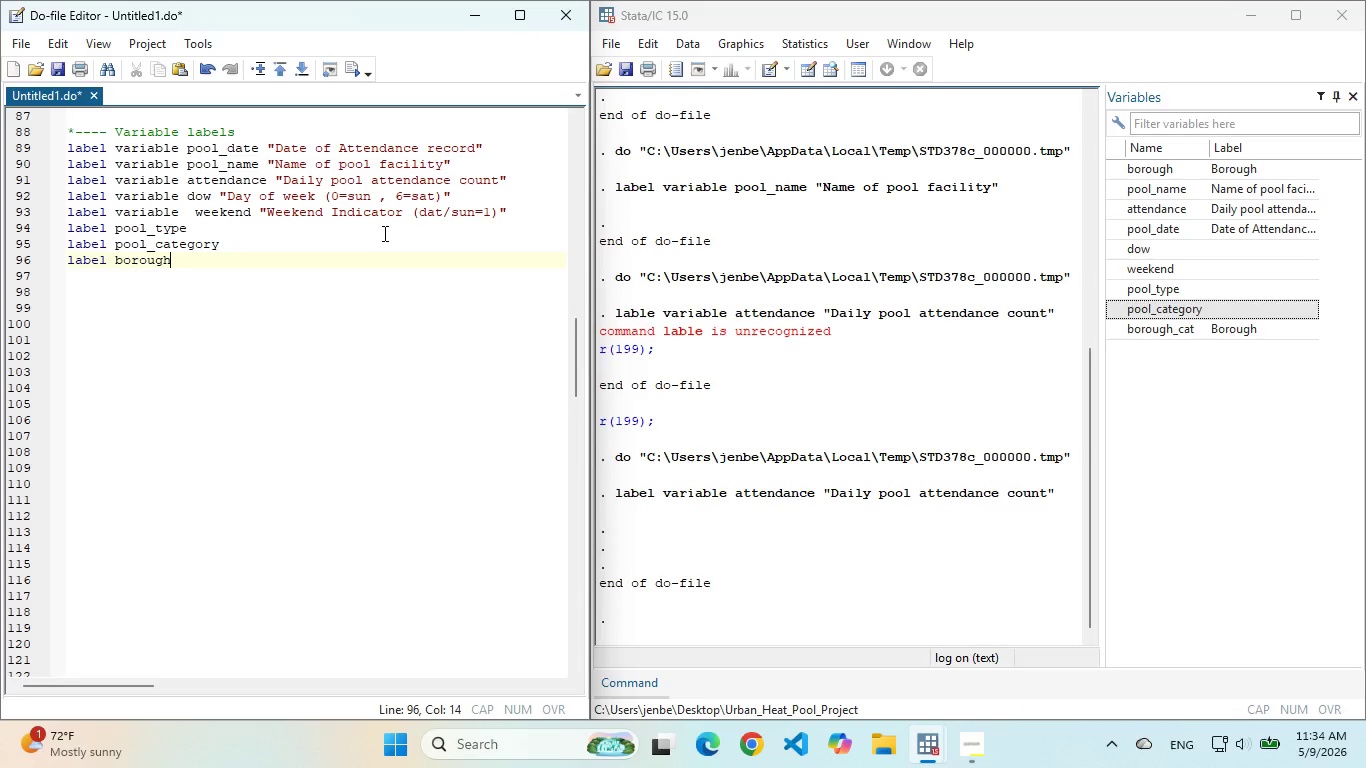 
key(Enter)
 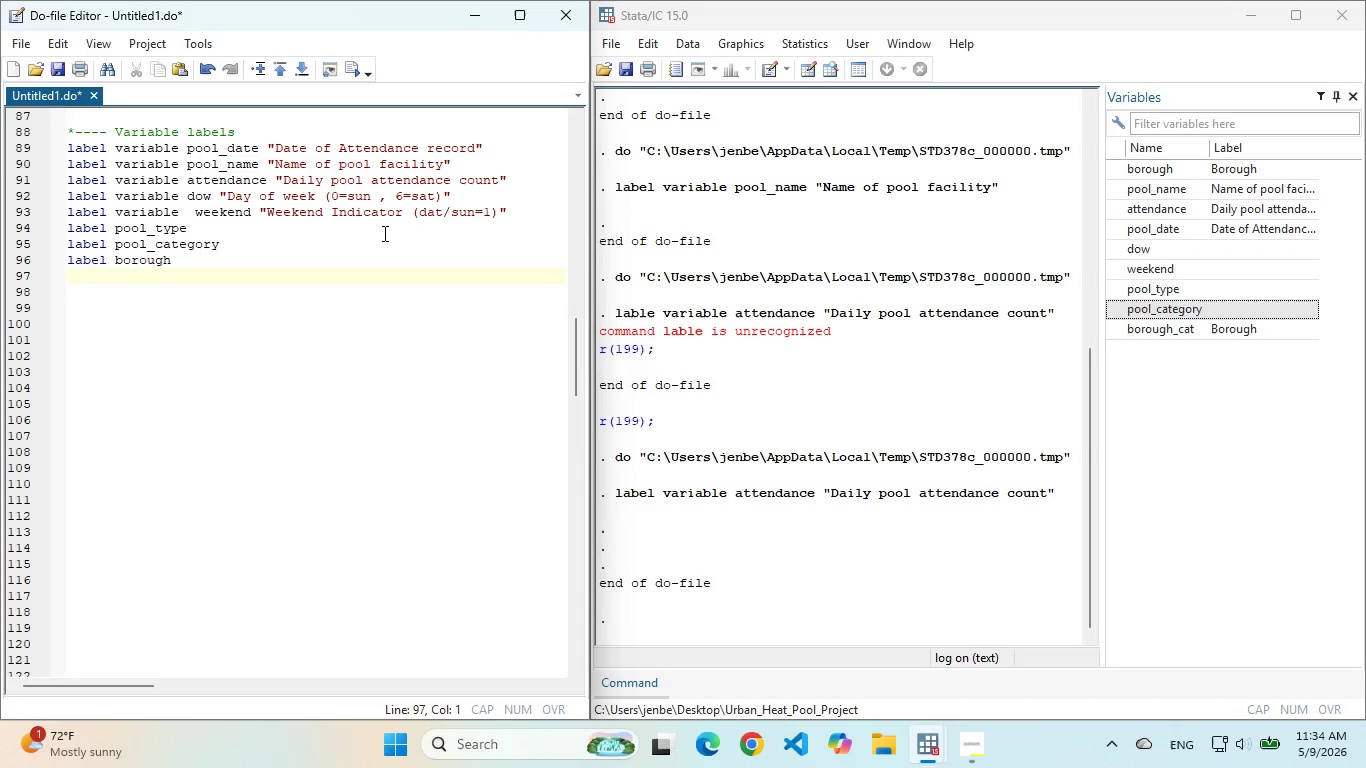 
type(label variable bought_cat)
 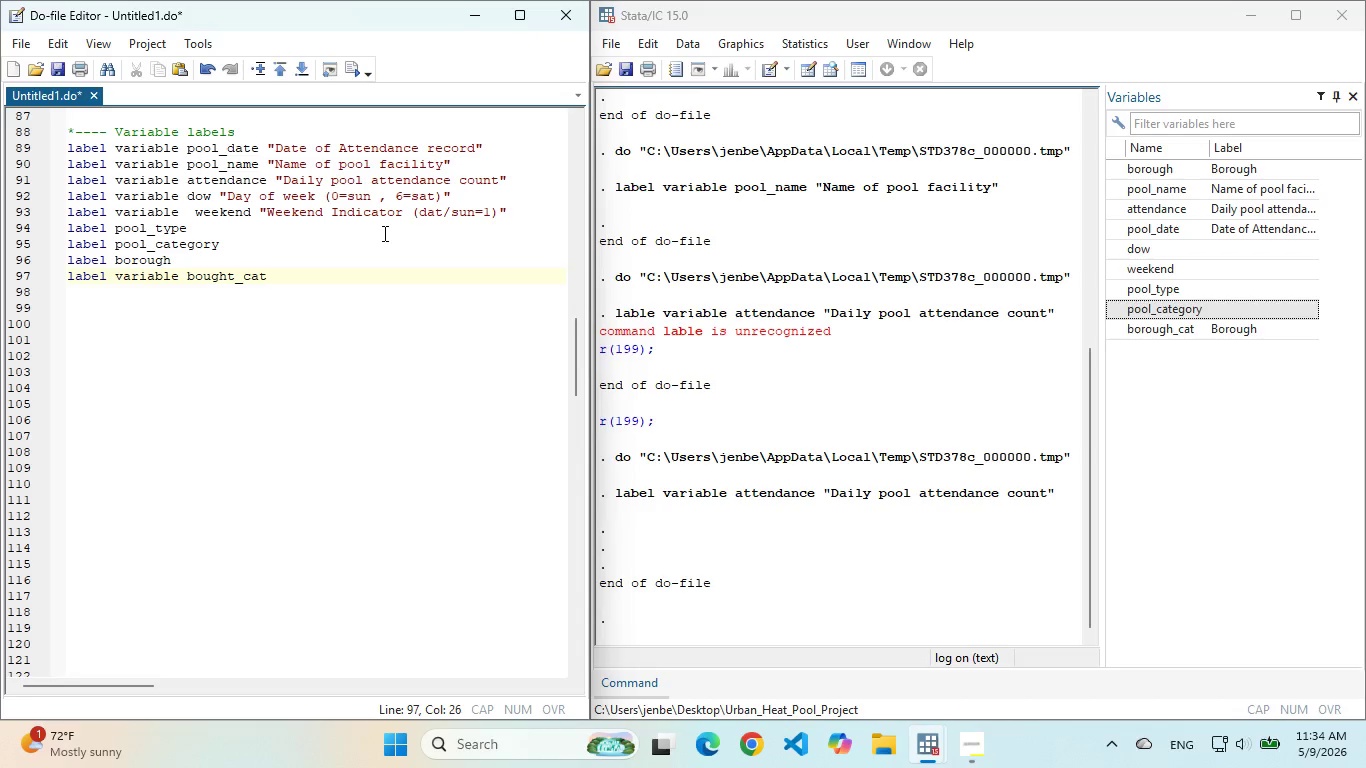 
left_click([298, 232])
 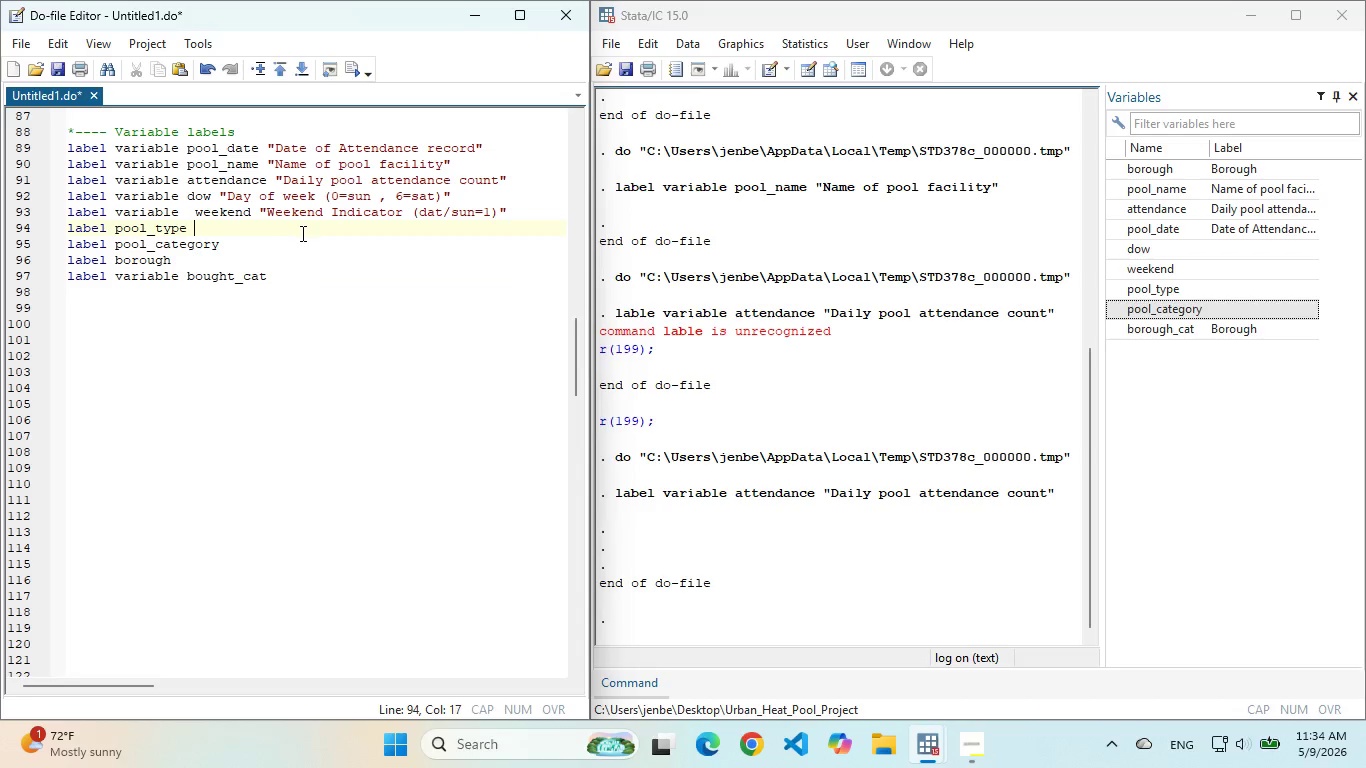 
key(Space)
 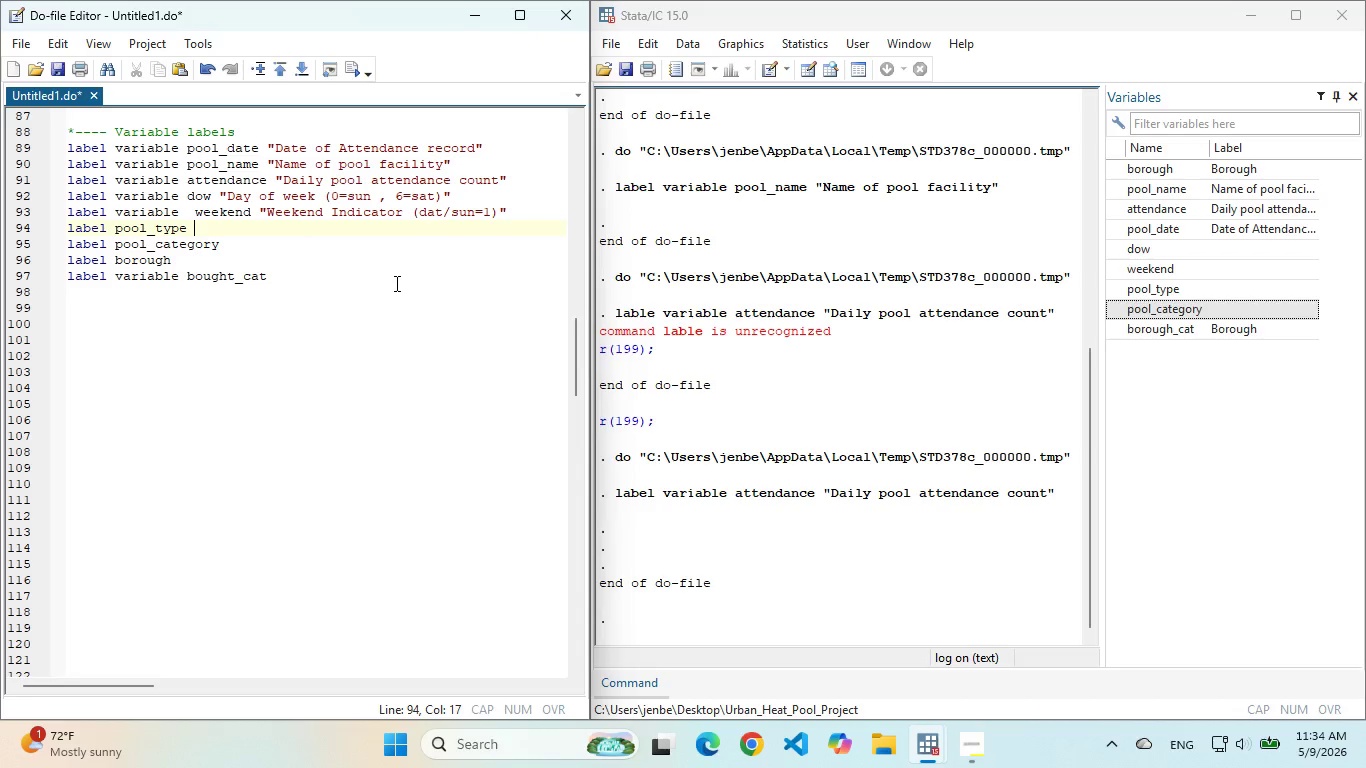 
type("Facility size category(string)")
 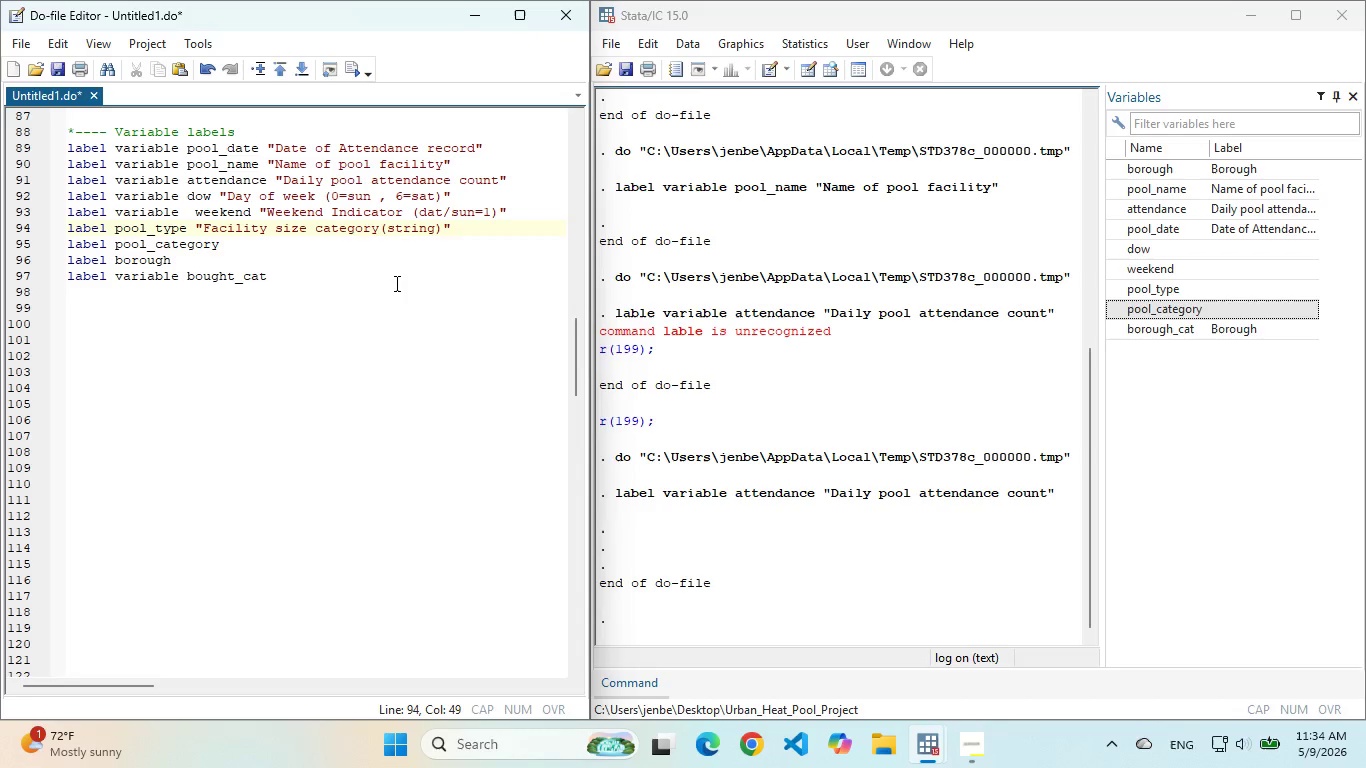 
left_click([325, 241])
 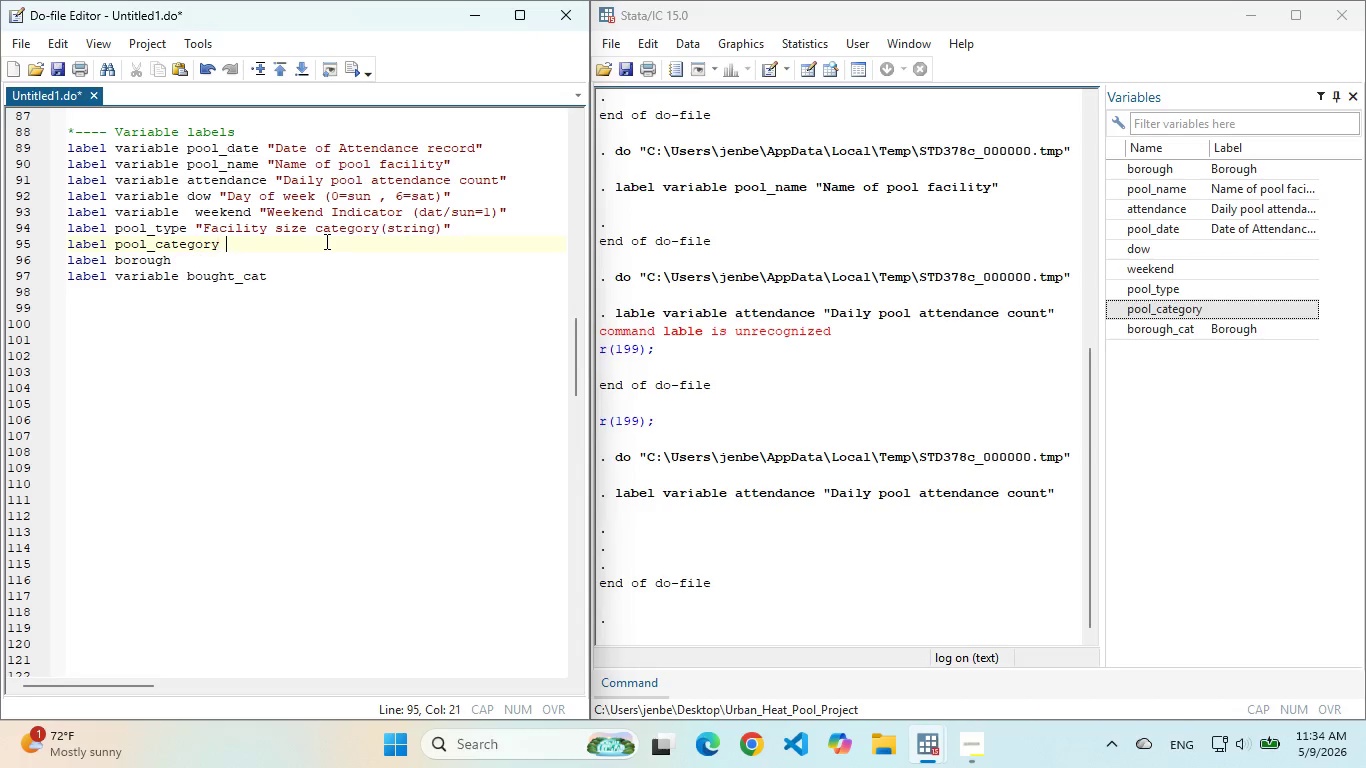 
type( "Facility Size Catagory(encoded)")
 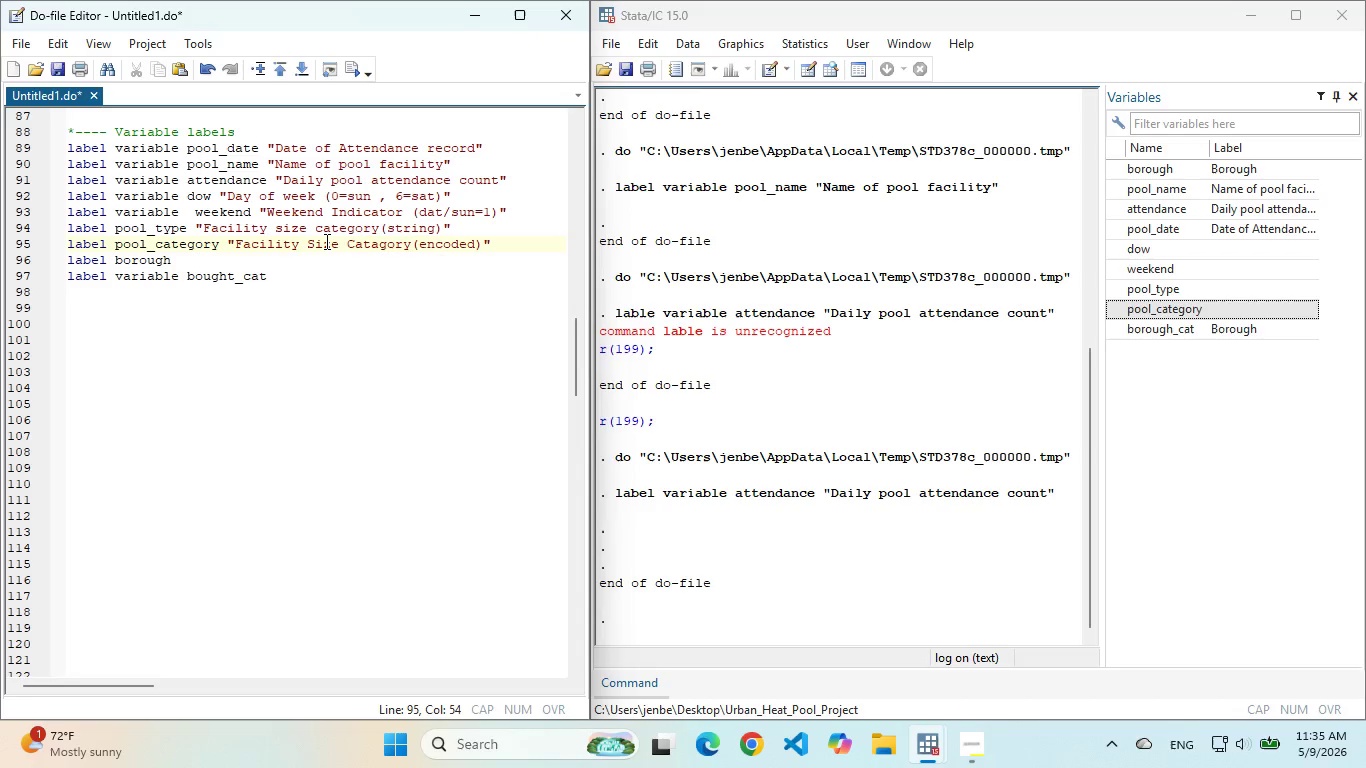 
left_click([267, 257])
 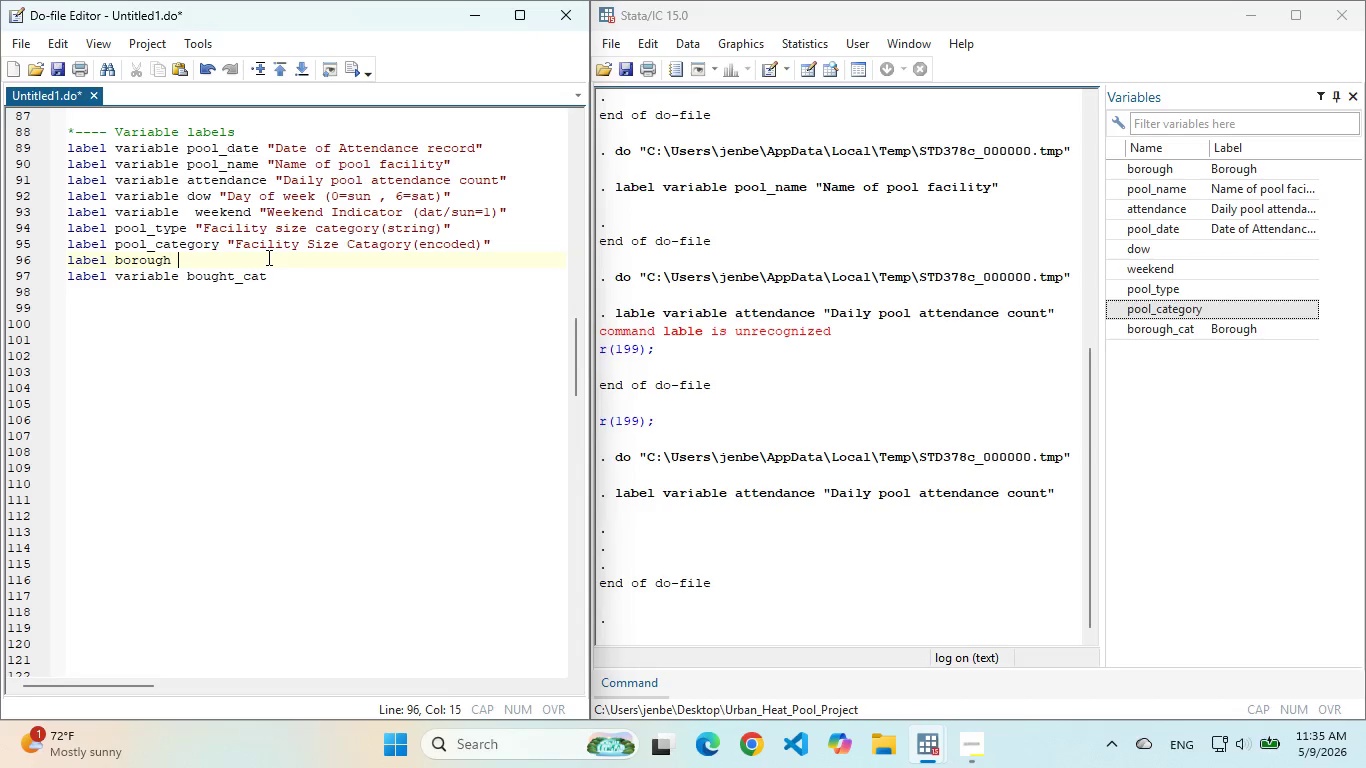 
type( "NYC Borught)
 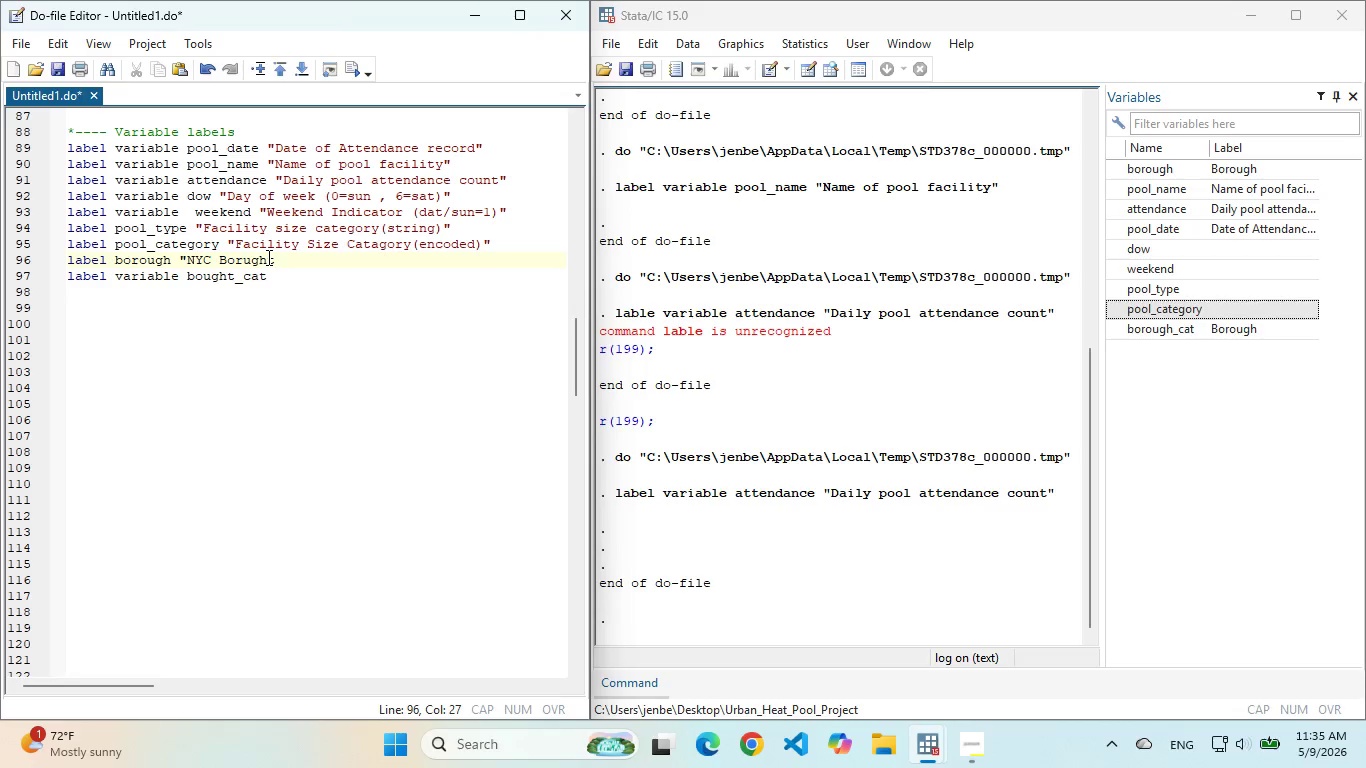 
key(Backspace)
type( (string)")
 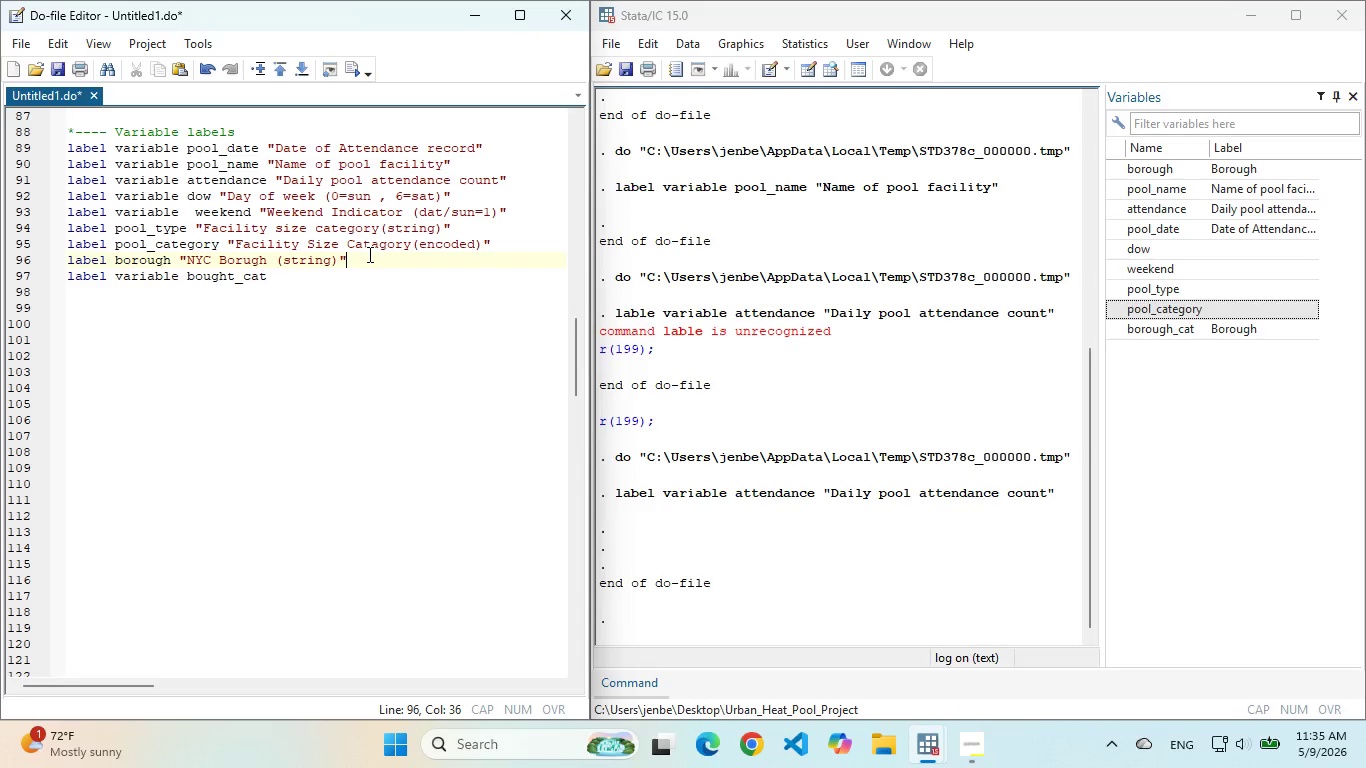 
left_click([325, 278])
 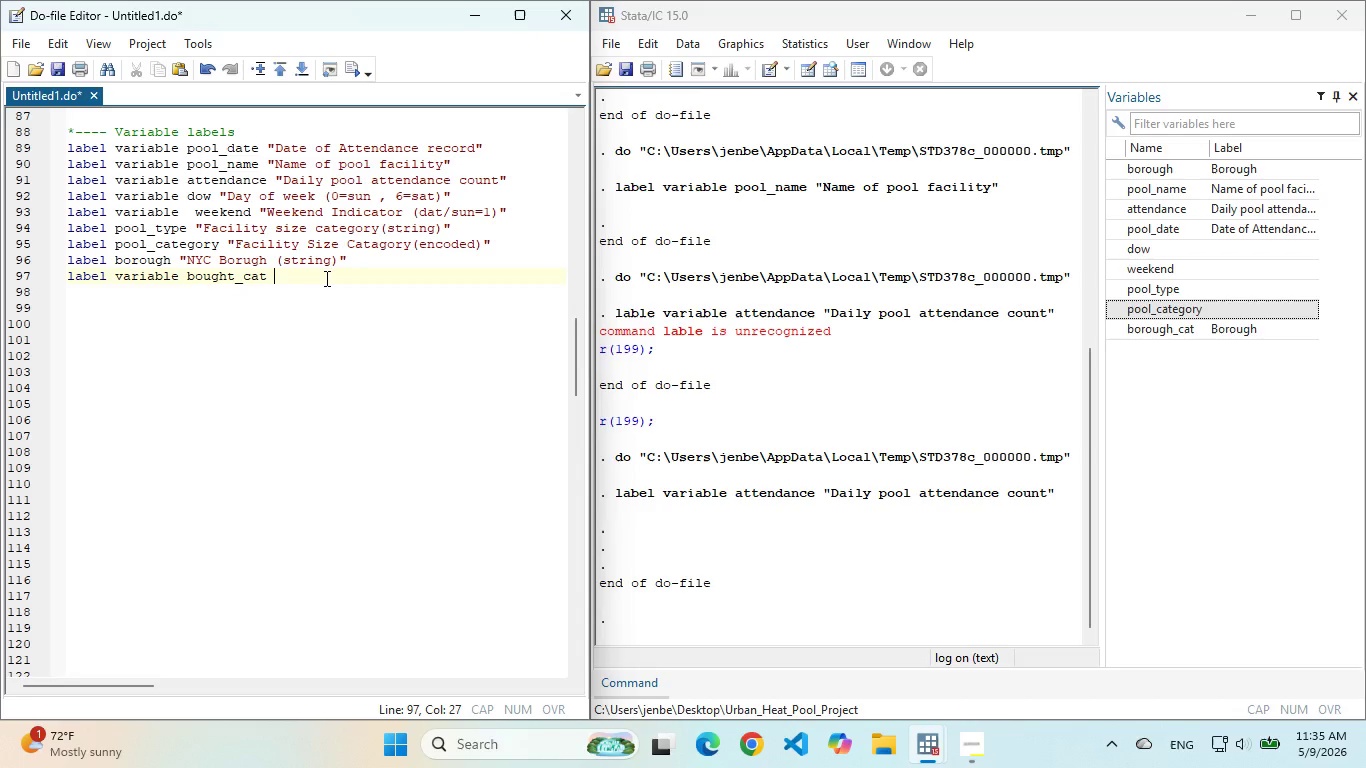 
type( "NYC BOUGHT)
key(Backspace)
key(Backspace)
key(Backspace)
key(Backspace)
key(Backspace)
key(Backspace)
type(Bough)
key(Backspace)
key(Backspace)
key(Backspace)
key(Backspace)
key(Backspace)
type(Bou)
key(Backspace)
type(rough(encoded)")
 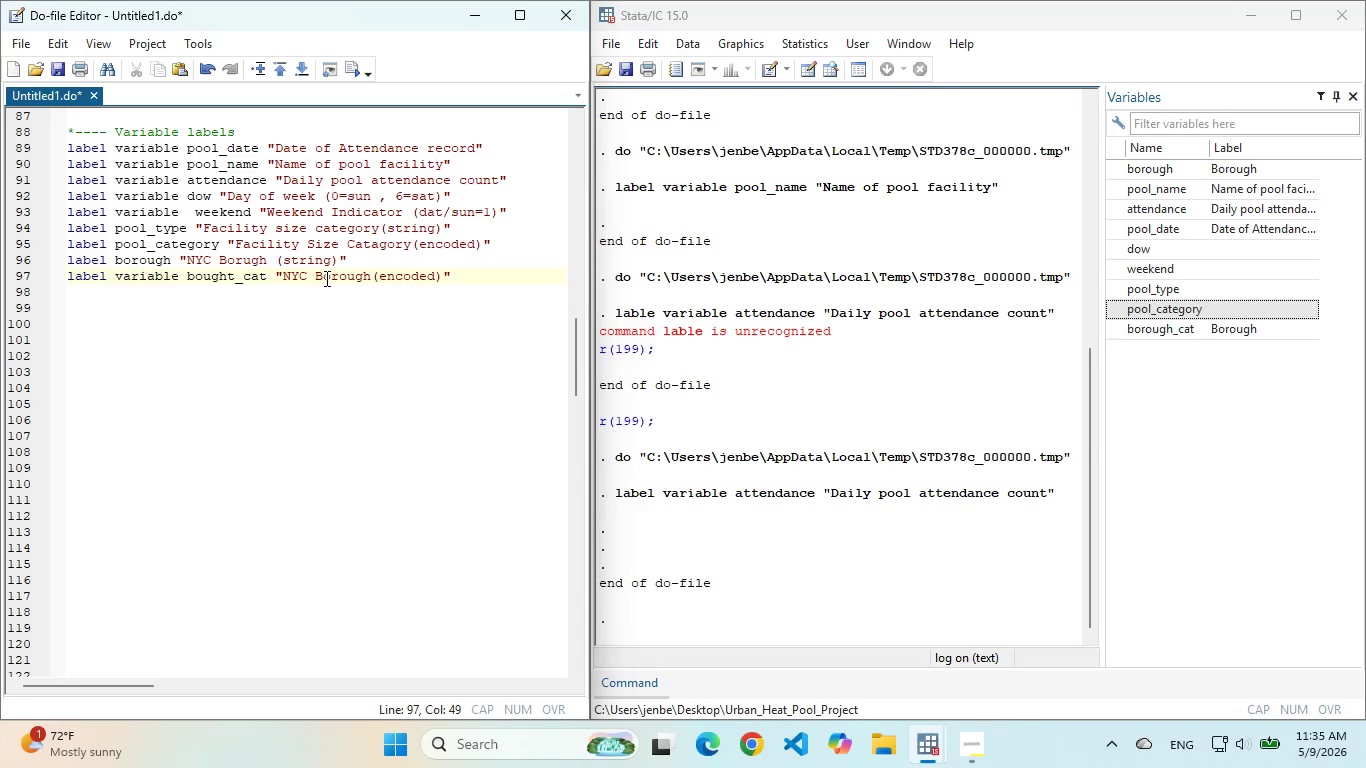 
key(Enter)
 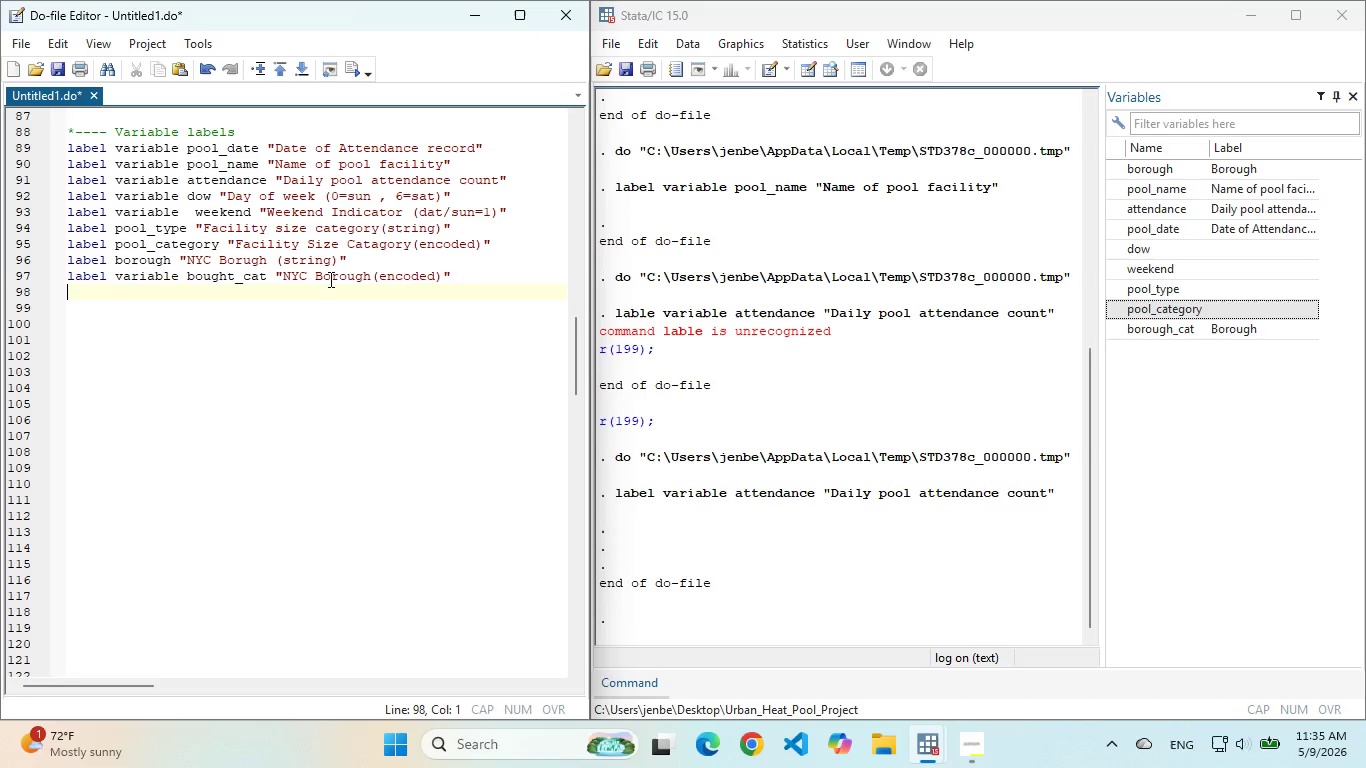 
wait(7.45)
 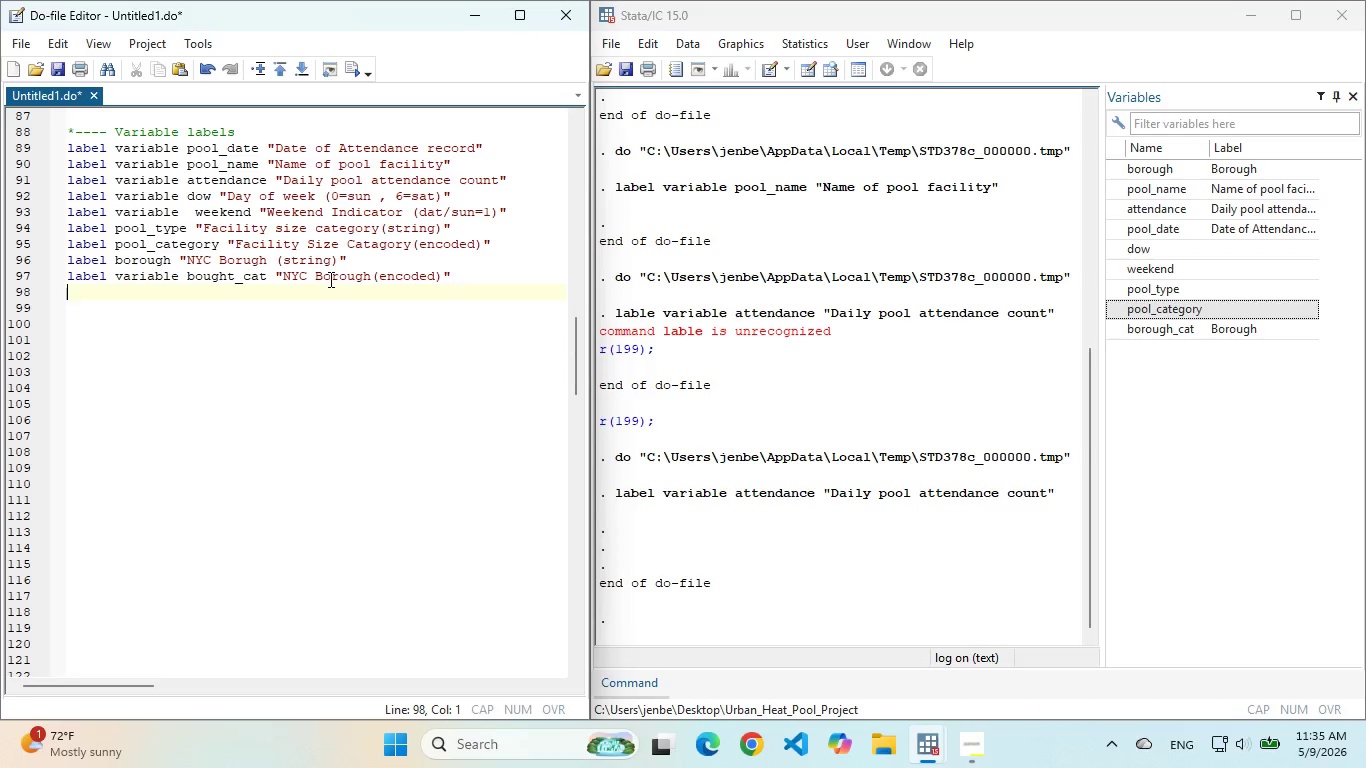 
left_click_drag(start_coordinate=[233, 326], to_coordinate=[52, 143])
 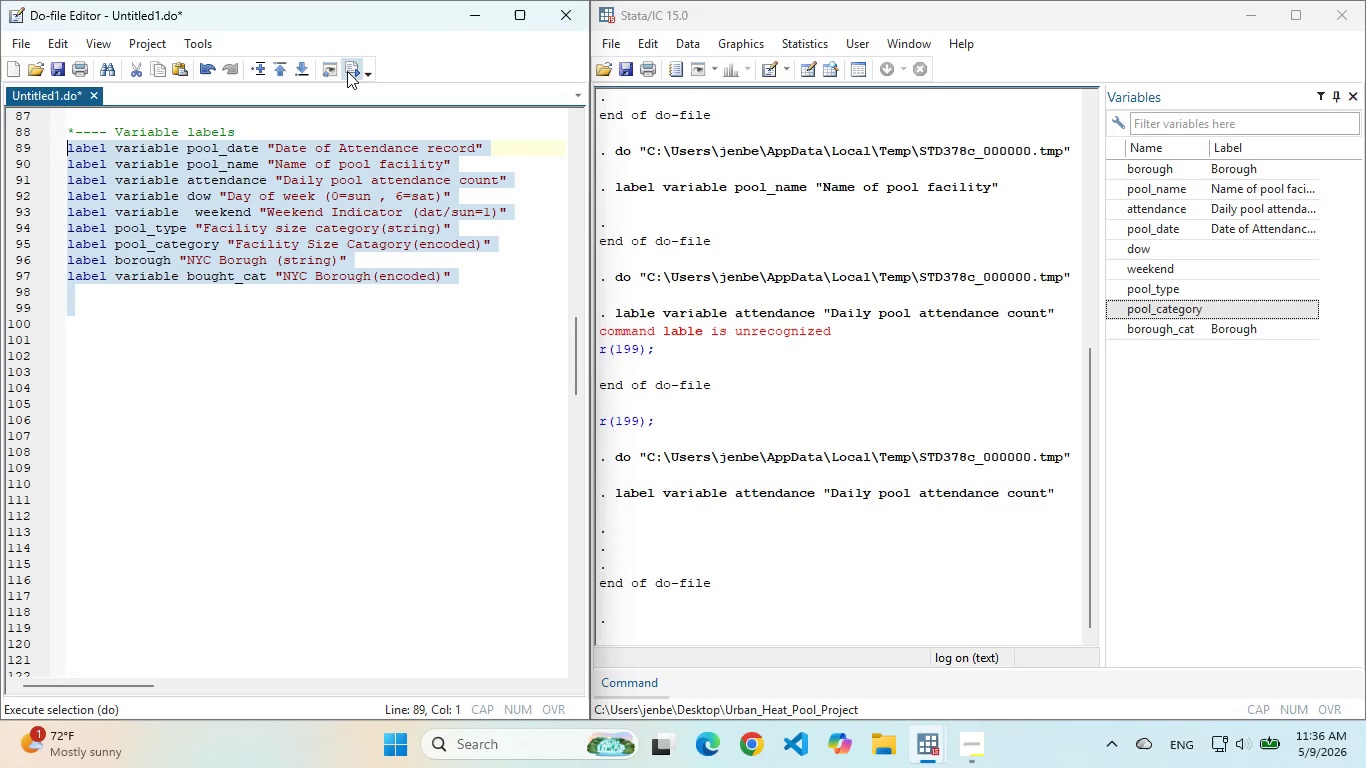 
left_click([347, 71])
 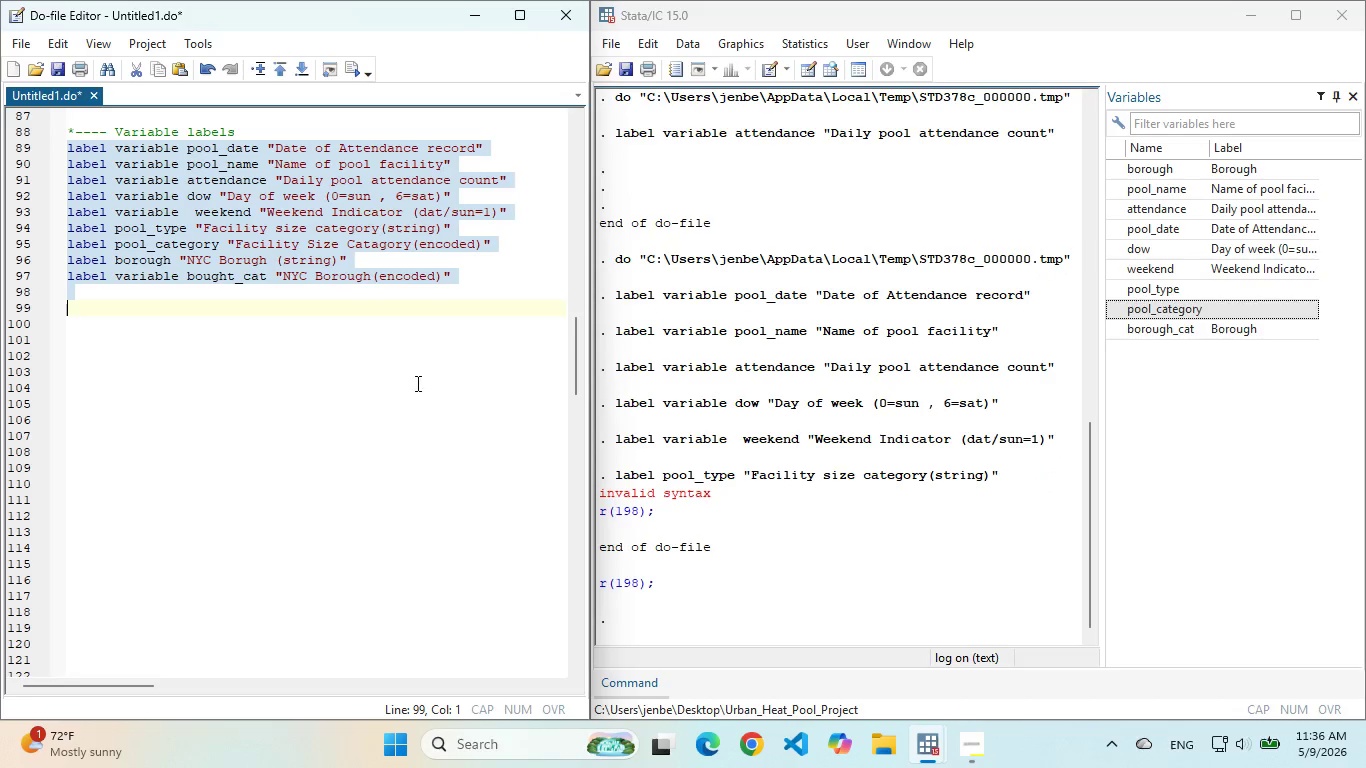 
left_click([288, 281])
 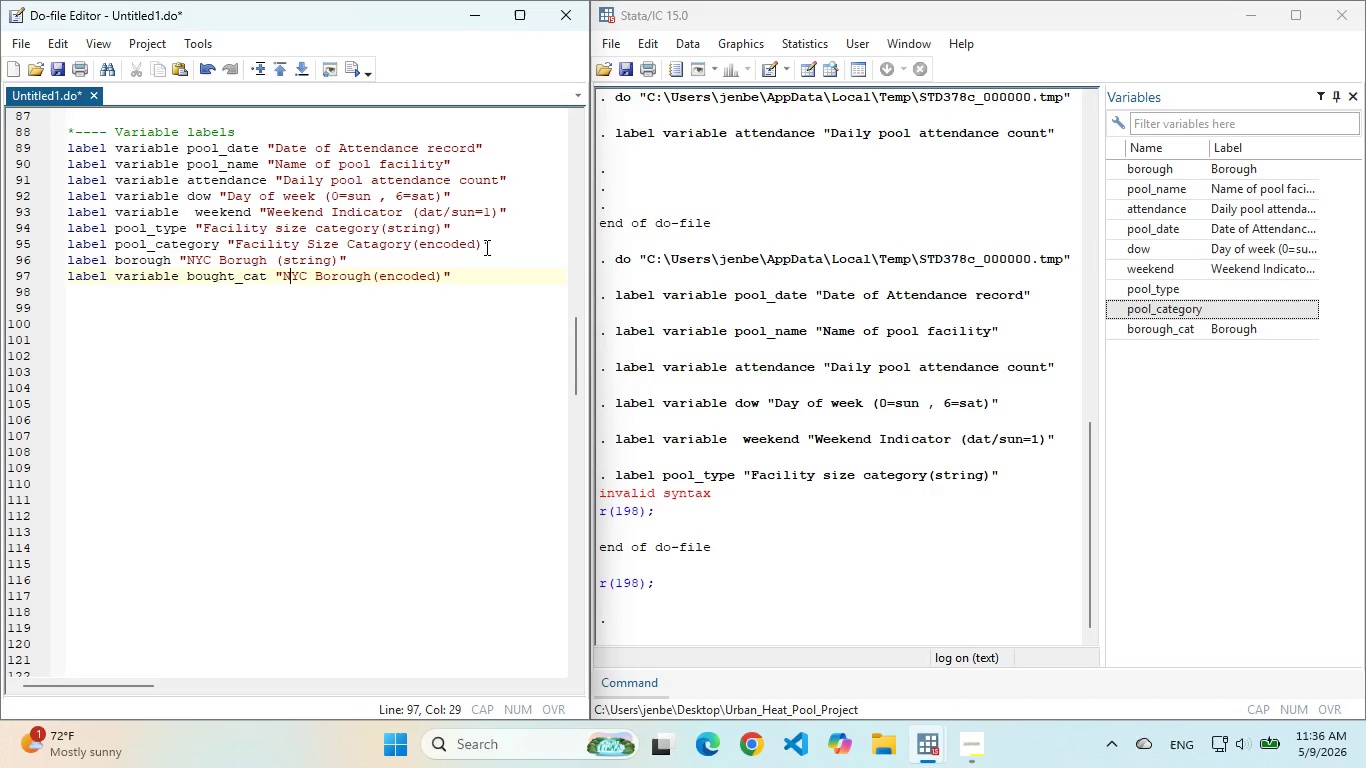 
wait(11.78)
 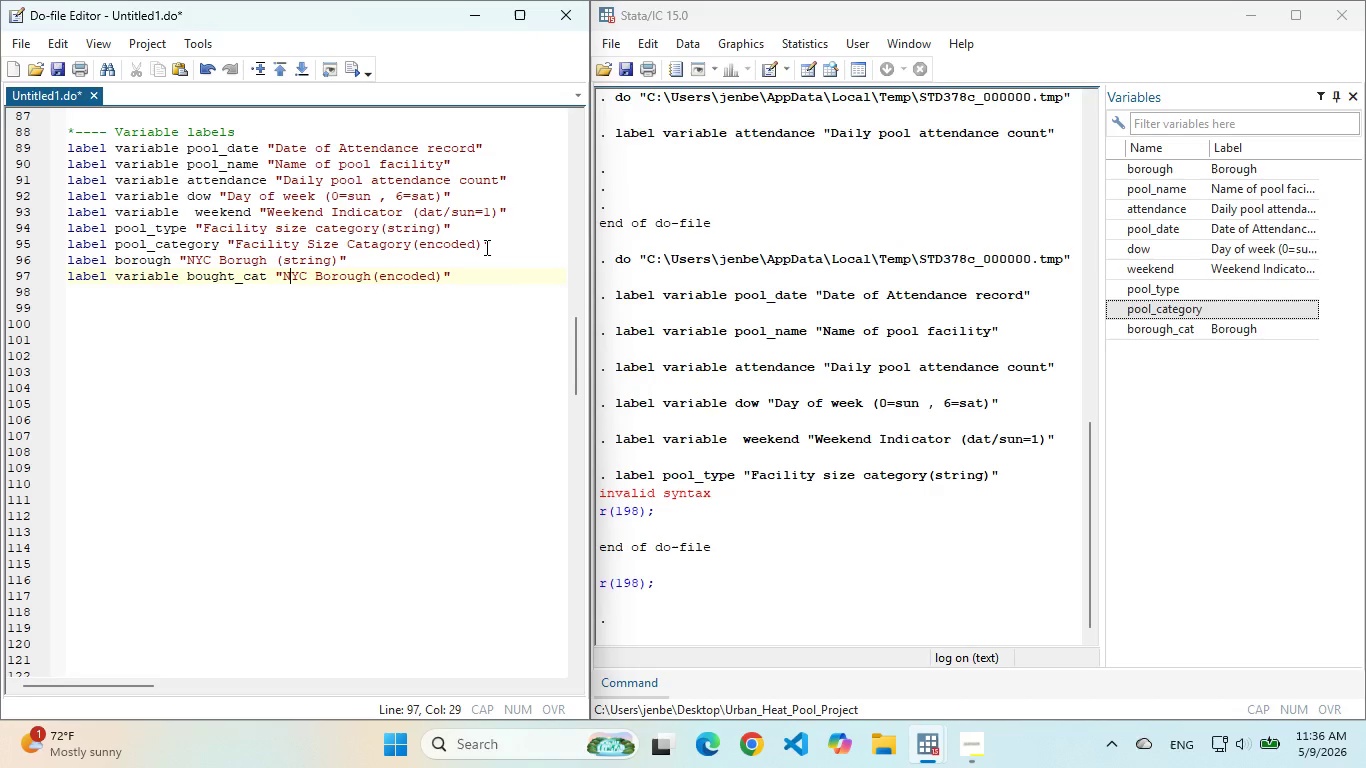 
left_click([364, 262])
 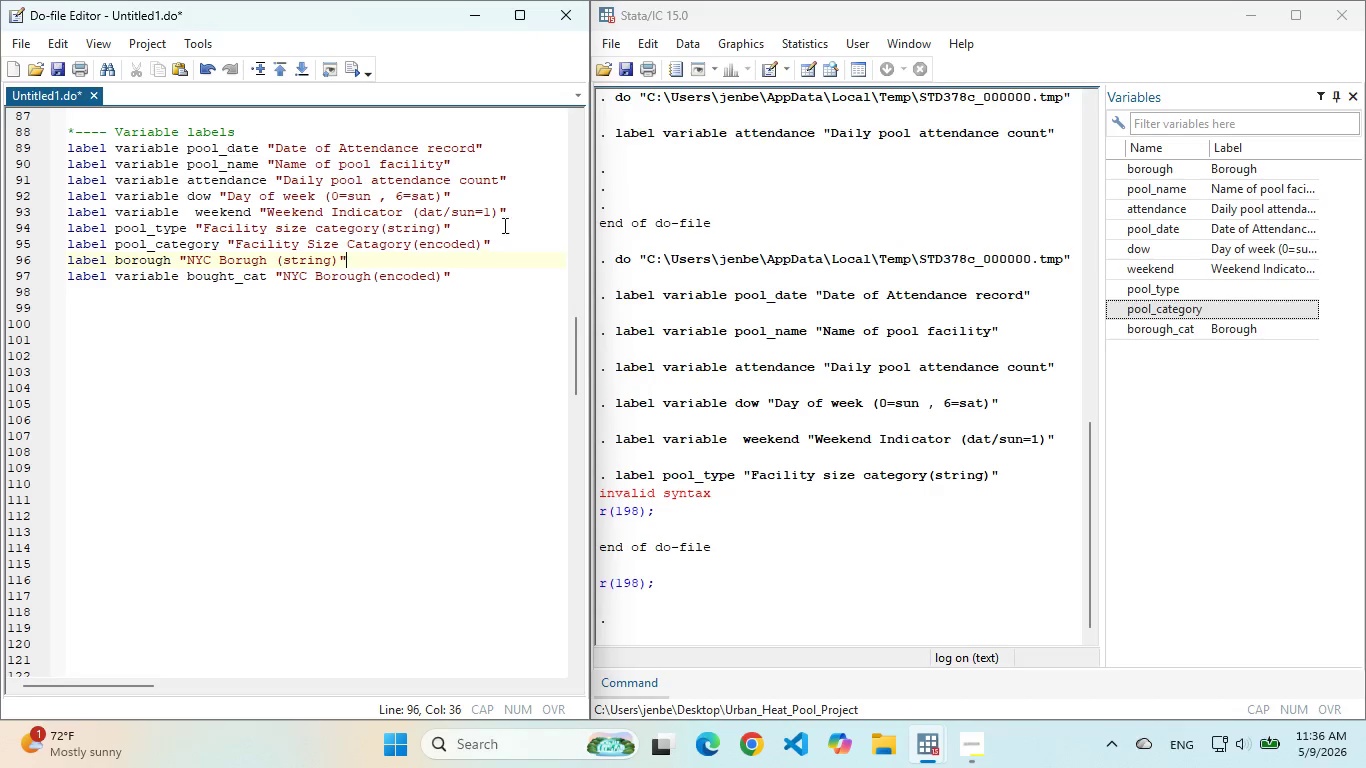 
wait(8.95)
 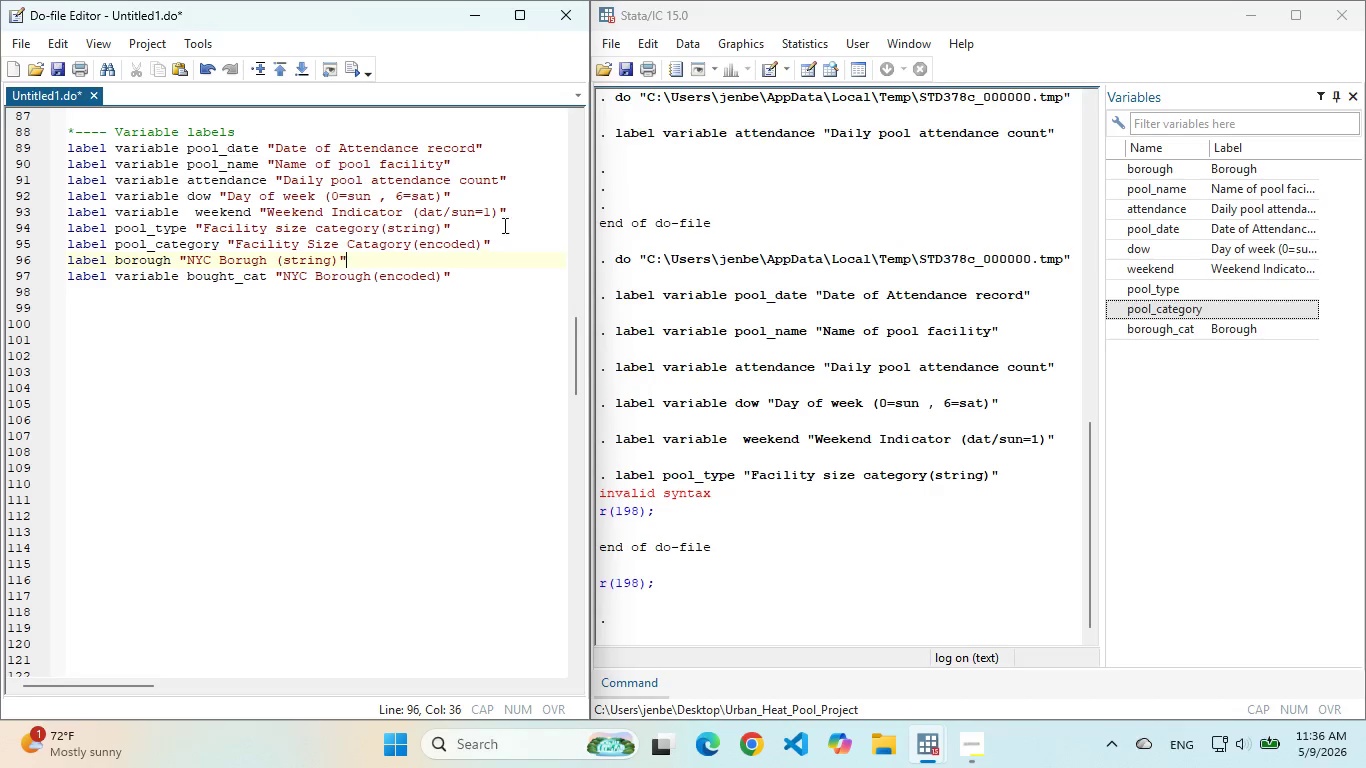 
left_click_drag(start_coordinate=[527, 237], to_coordinate=[40, 241])
 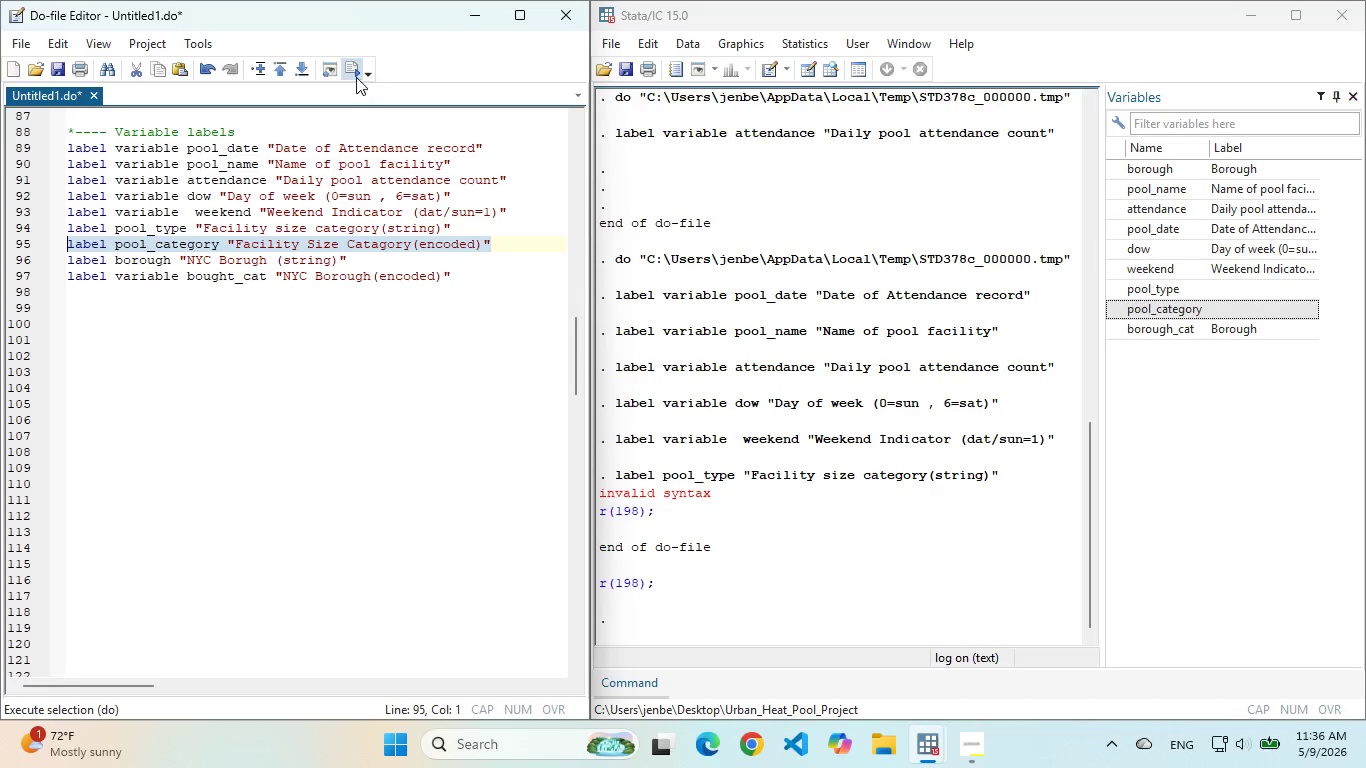 
left_click([355, 76])
 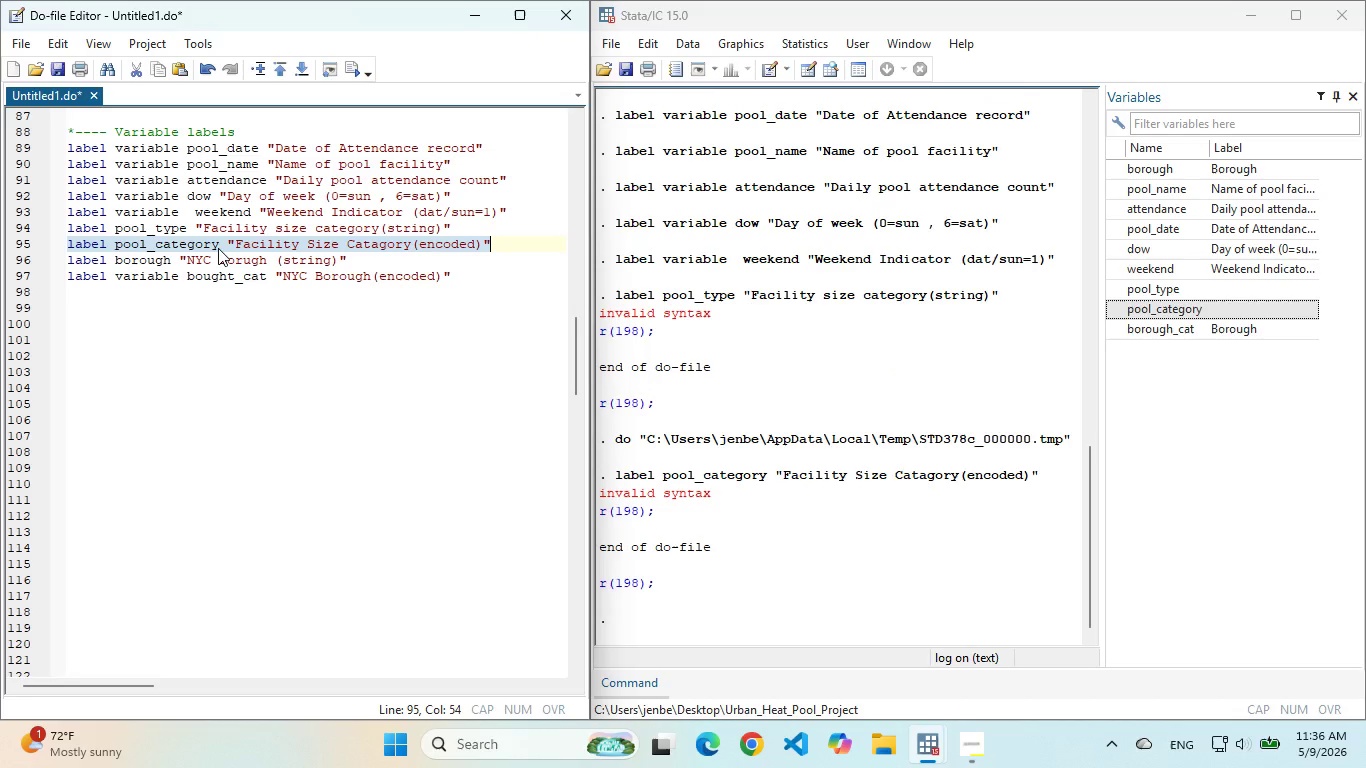 
wait(10.86)
 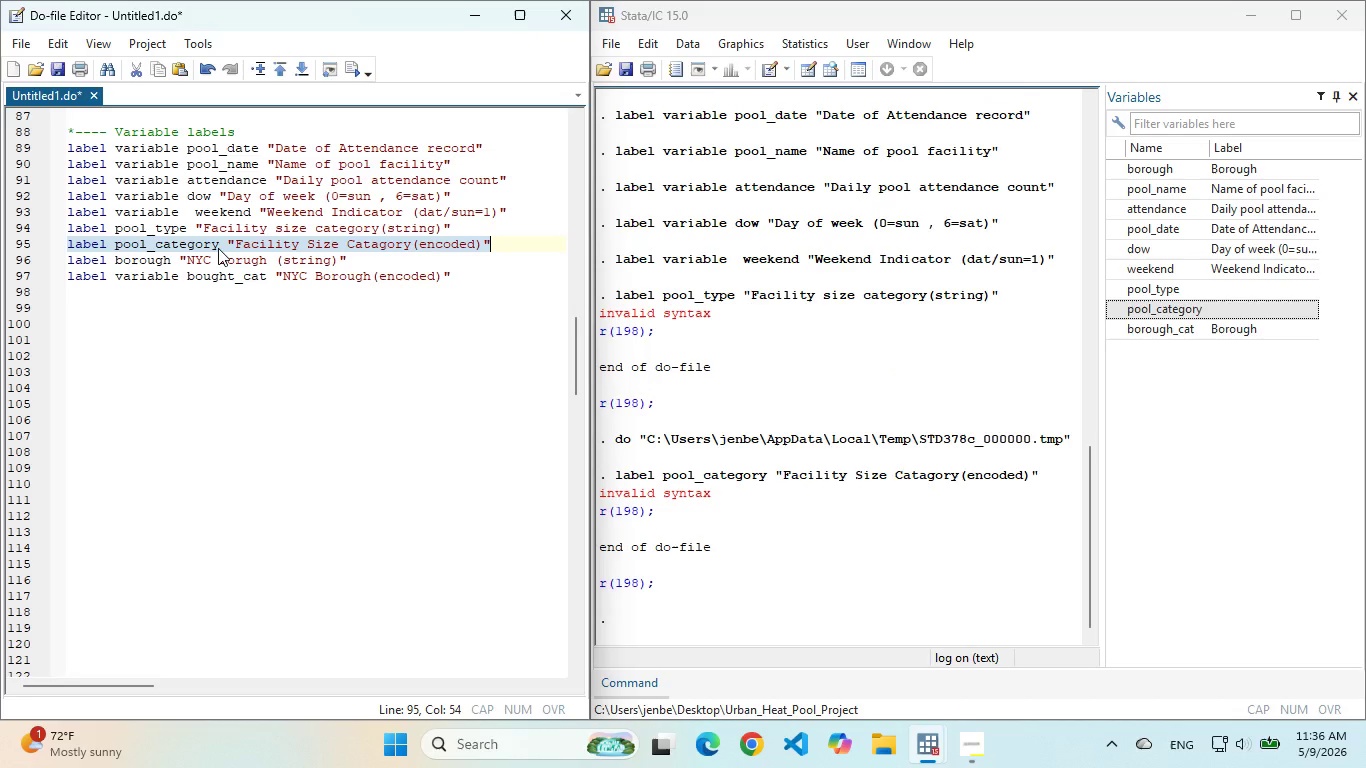 
left_click([496, 243])
 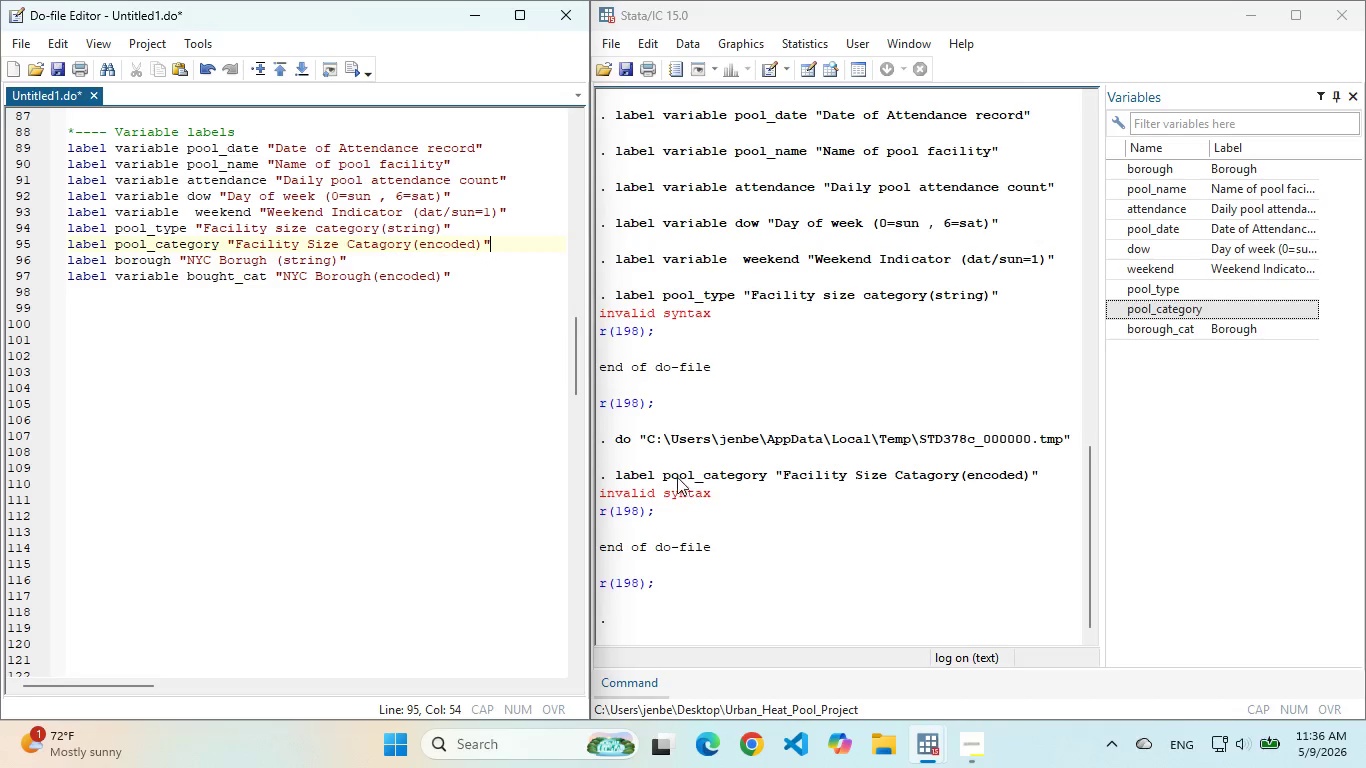 
wait(5.69)
 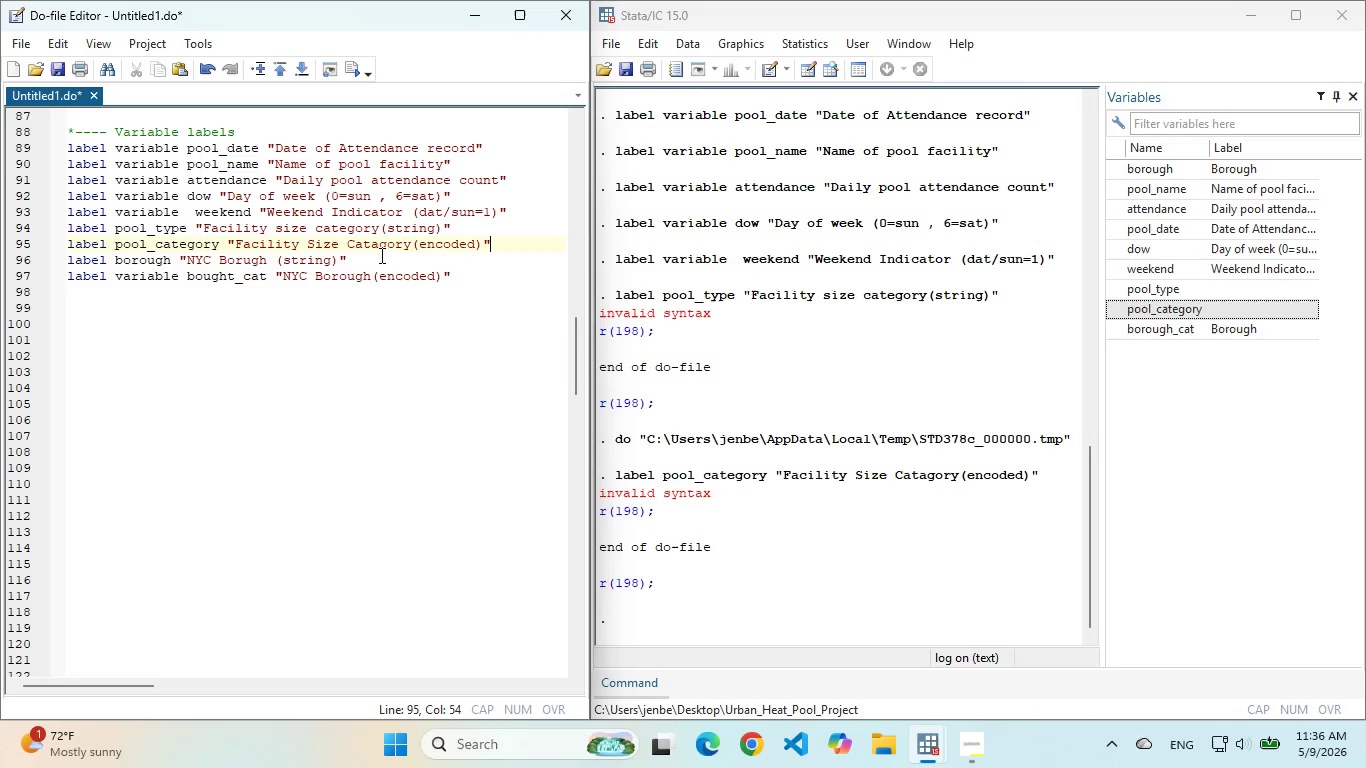 
scroll: coordinate [647, 482], scroll_direction: down, amount: 1.0
 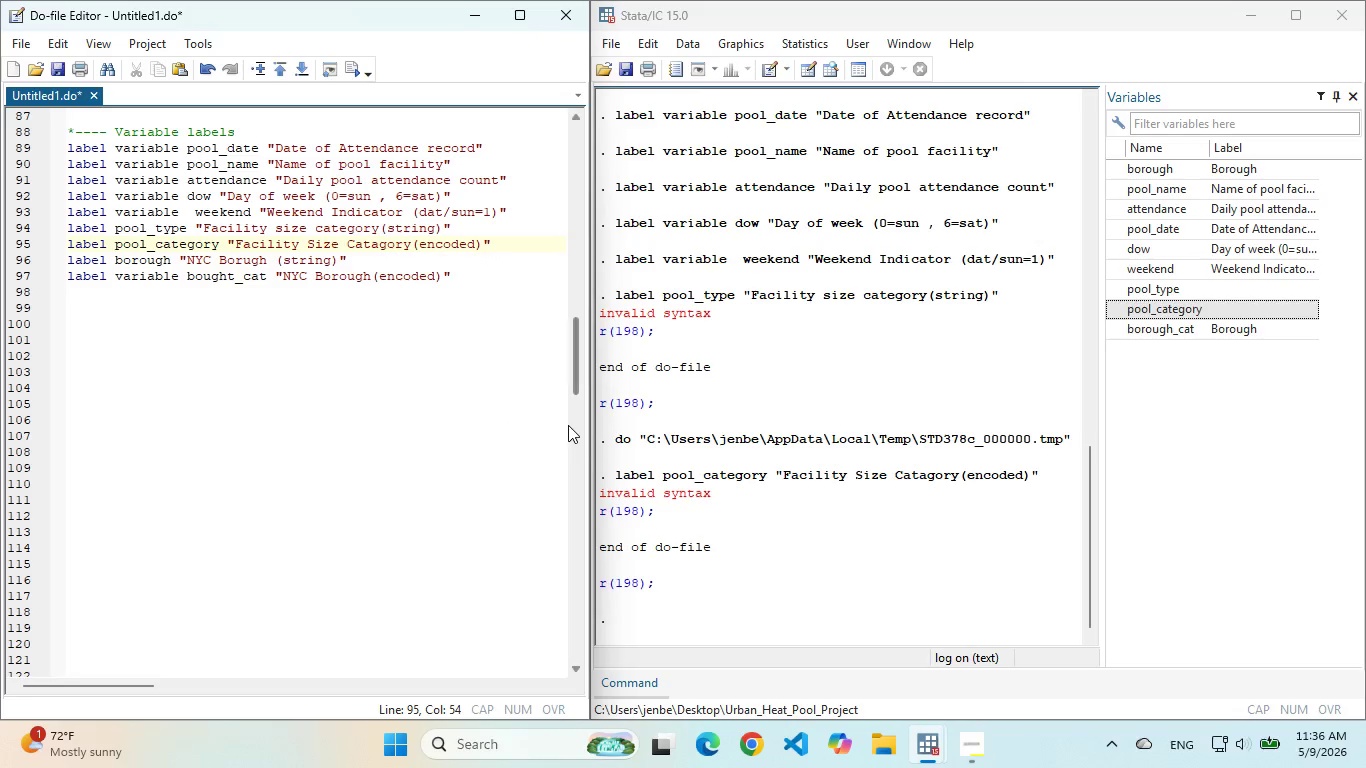 
left_click([448, 318])
 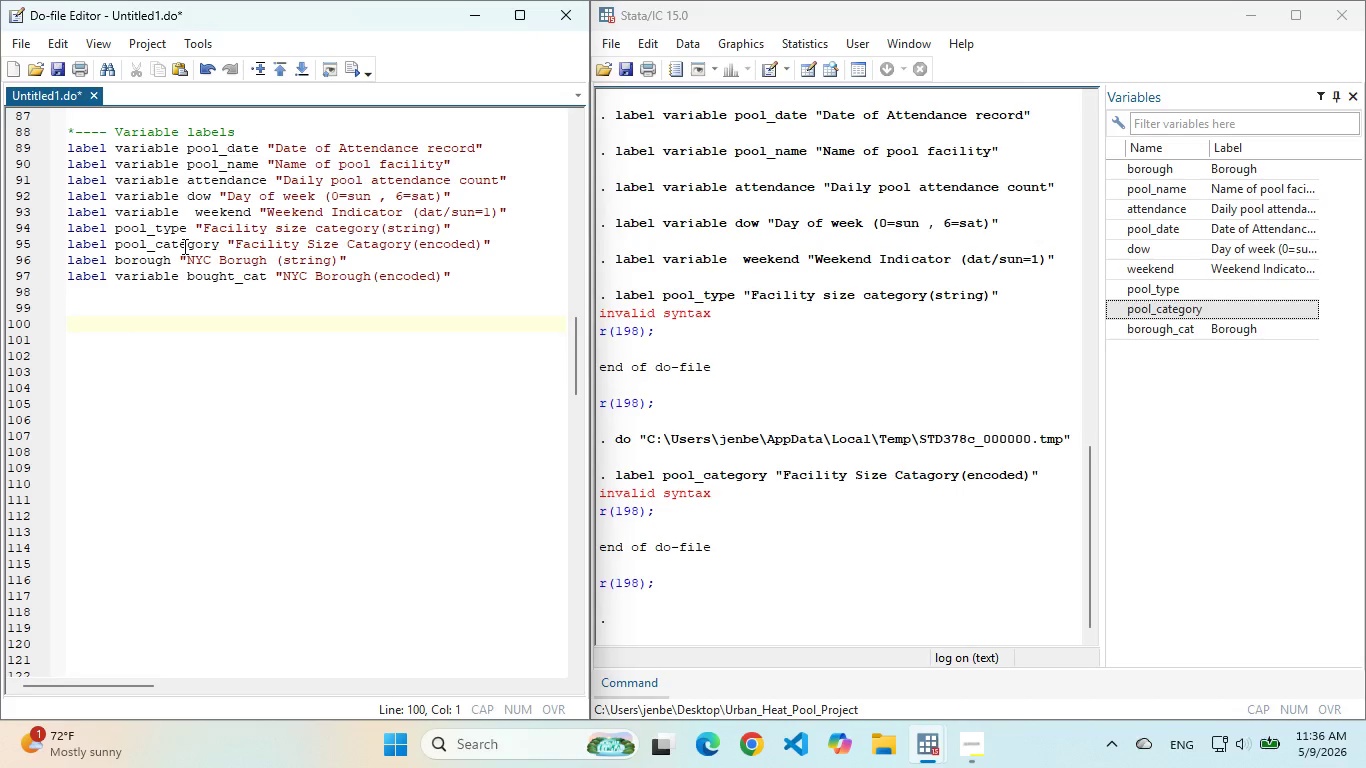 
wait(9.44)
 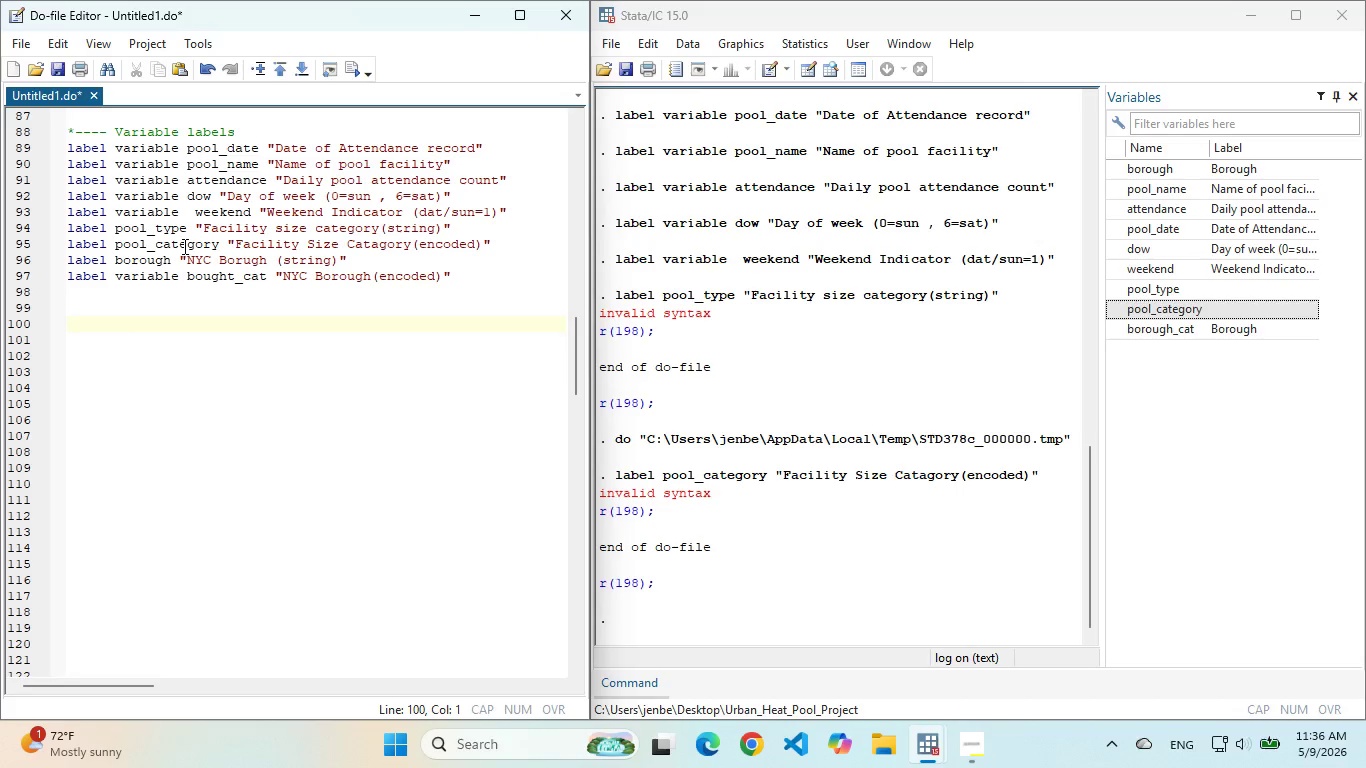 
left_click([498, 239])
 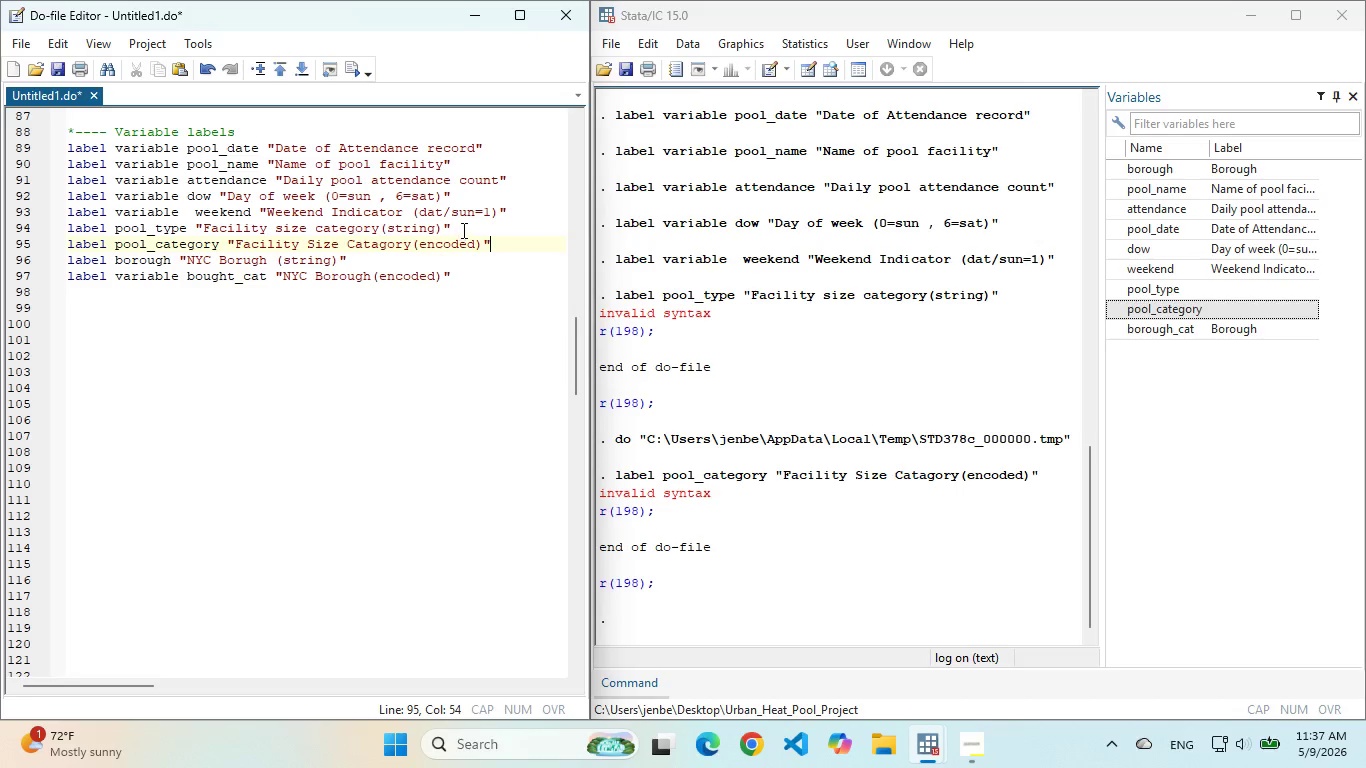 
left_click([464, 227])
 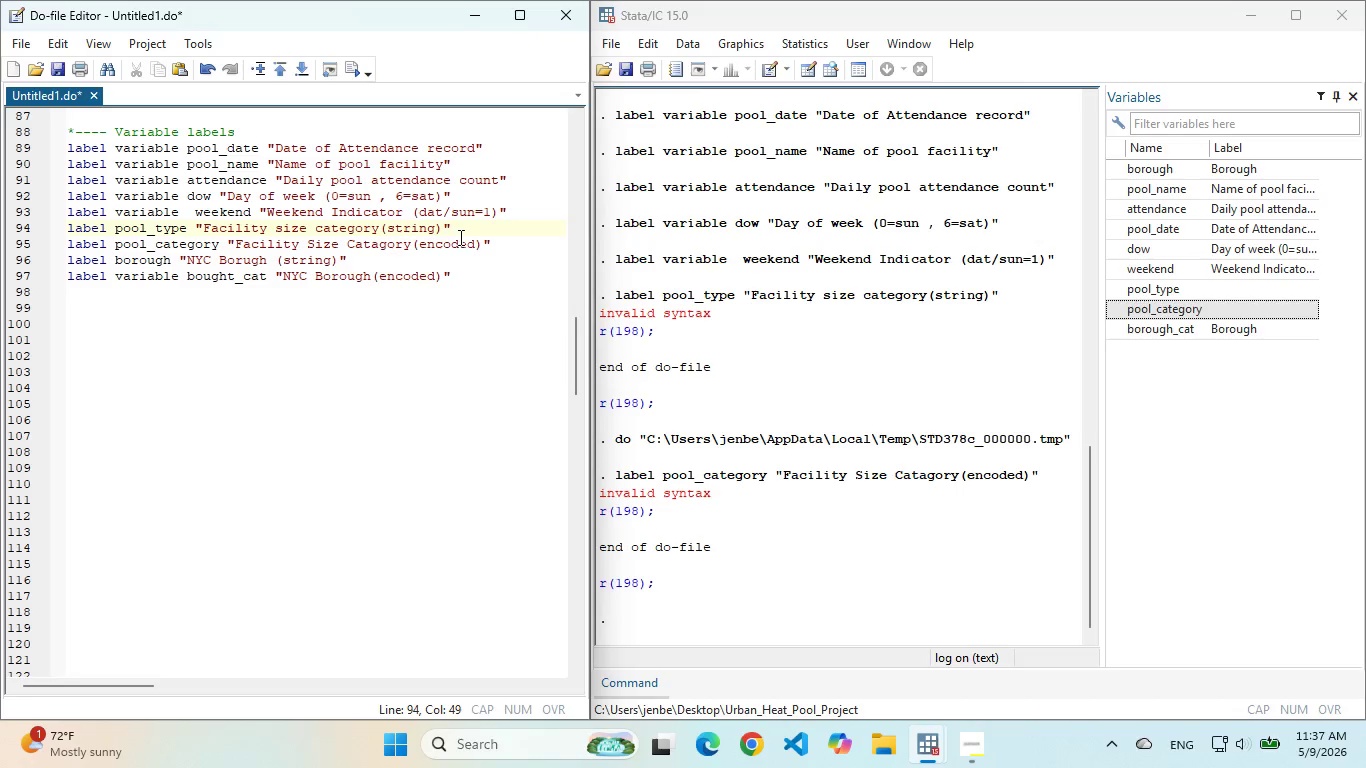 
wait(6.66)
 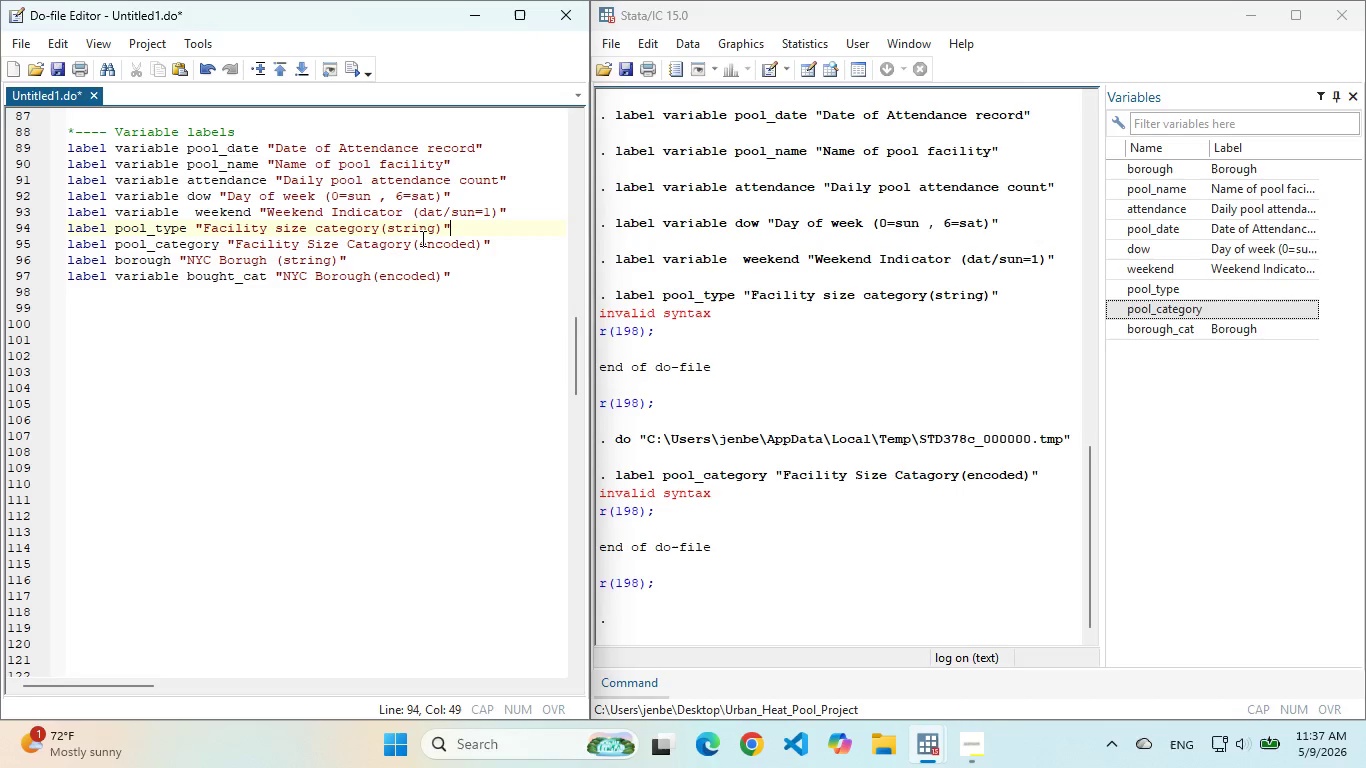 
left_click_drag(start_coordinate=[516, 209], to_coordinate=[52, 214])
 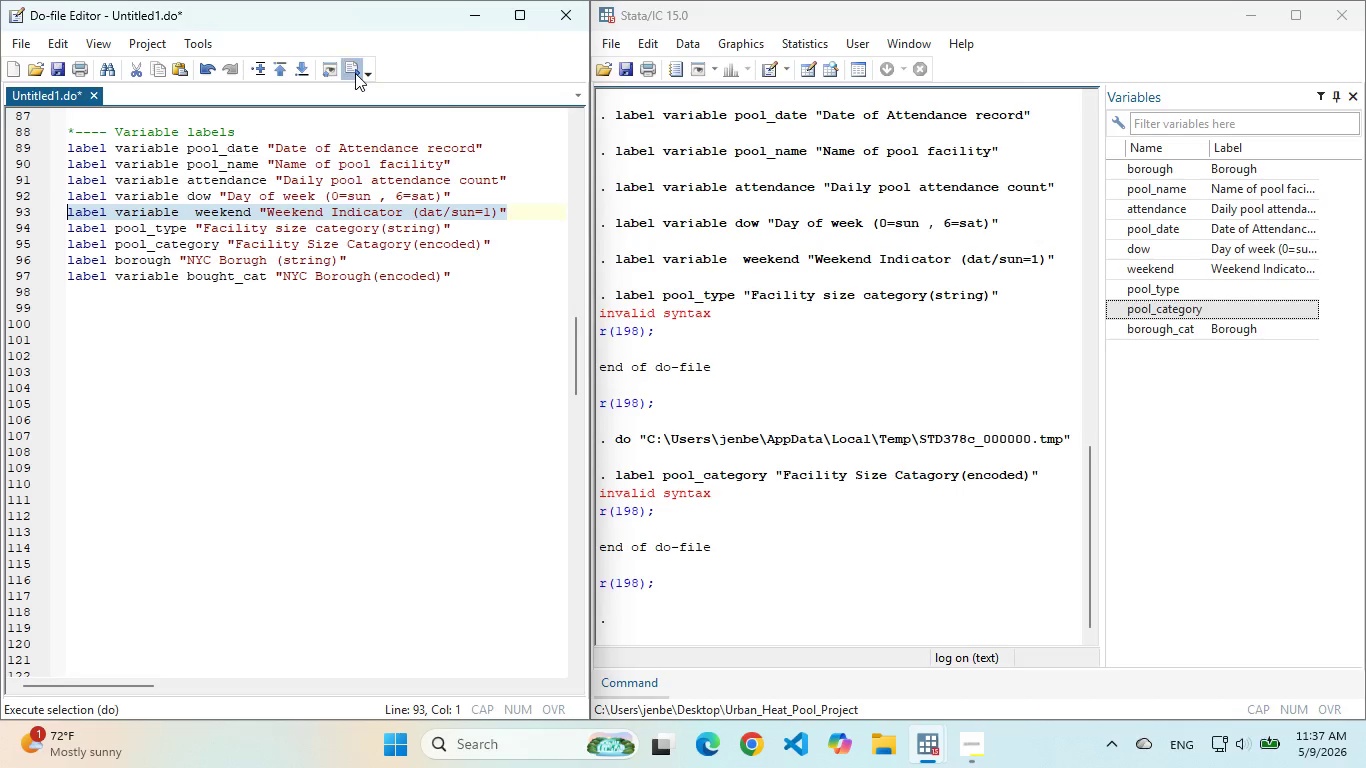 
left_click([355, 73])
 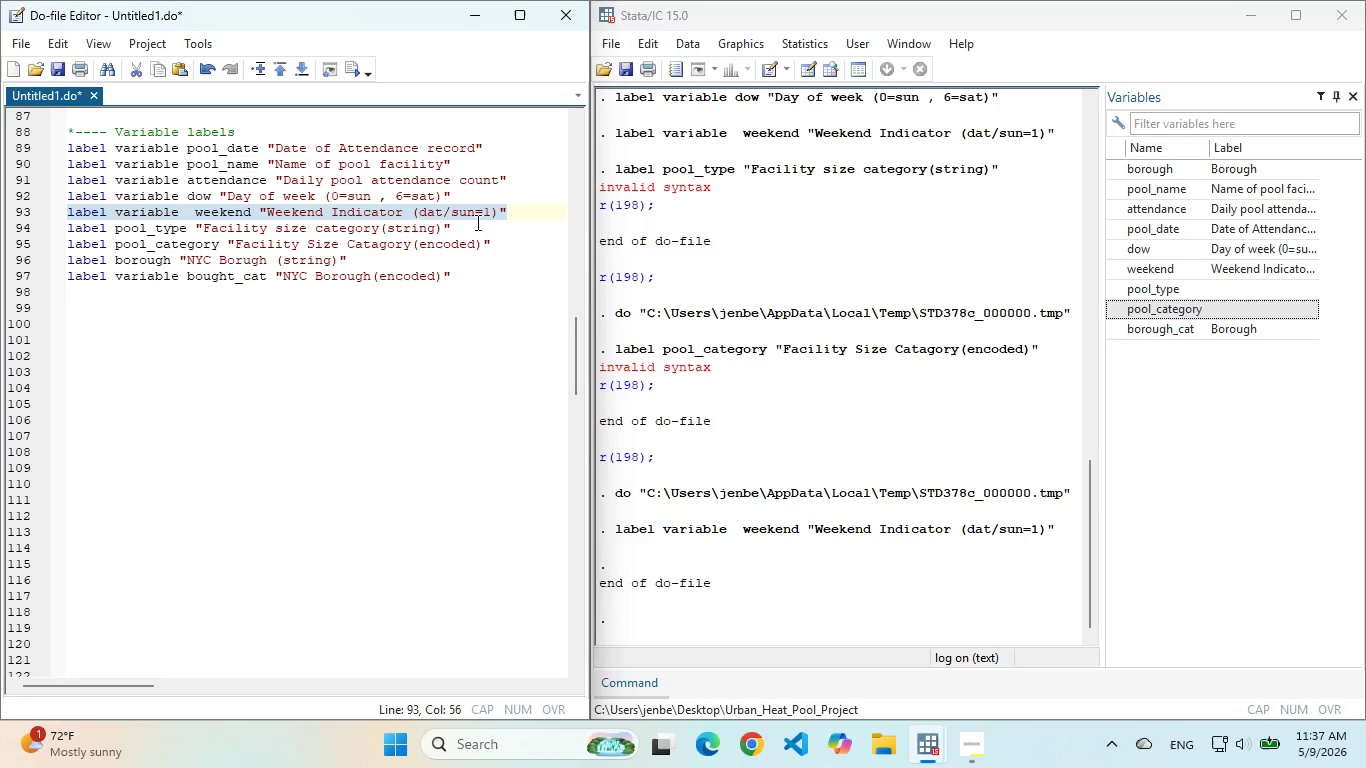 
left_click_drag(start_coordinate=[476, 222], to_coordinate=[62, 228])
 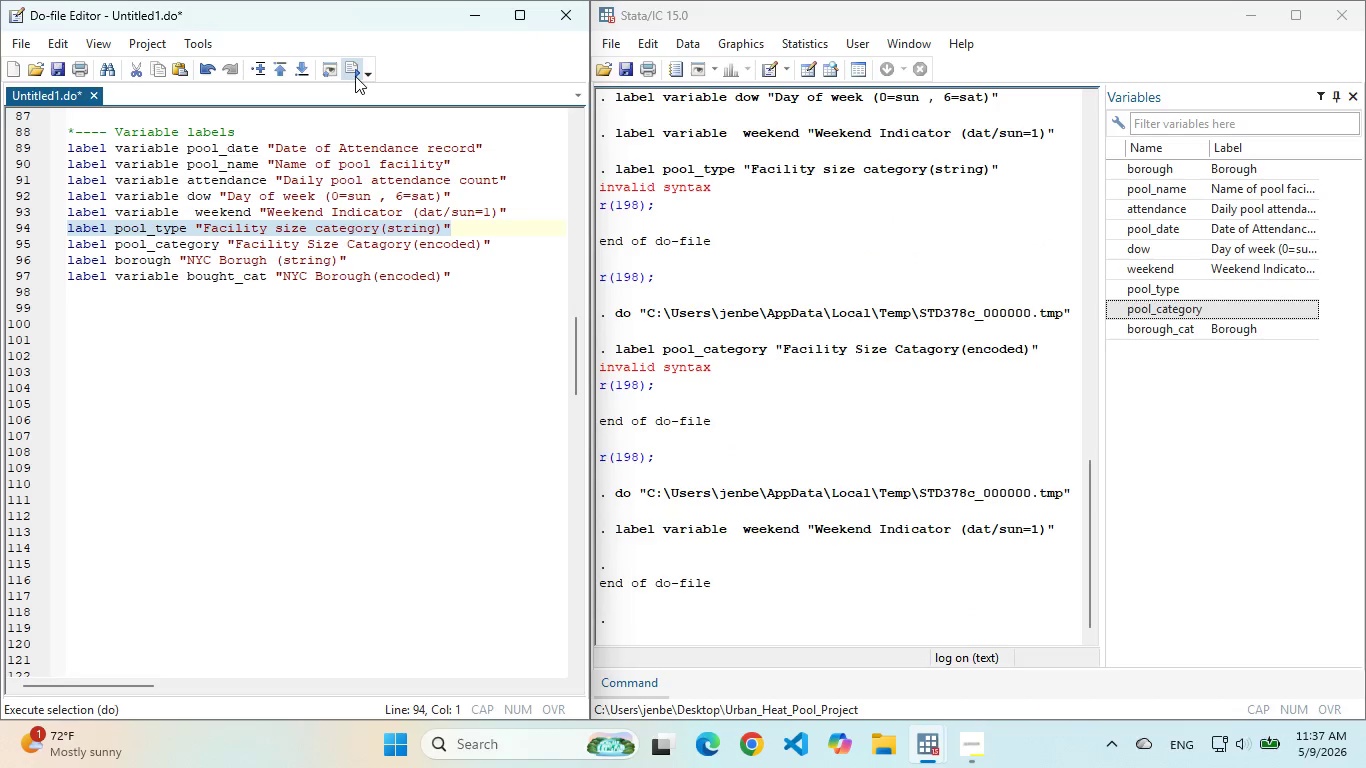 
left_click([355, 75])
 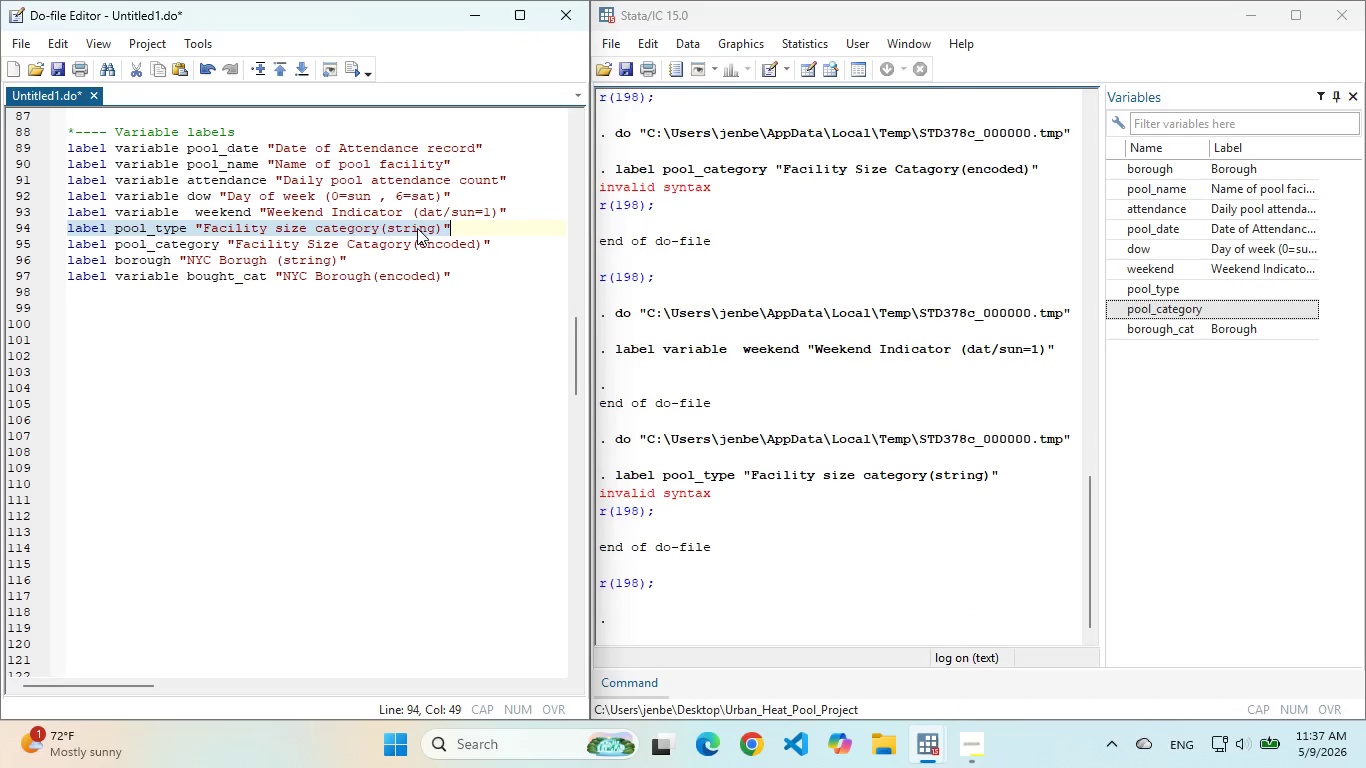 
wait(9.14)
 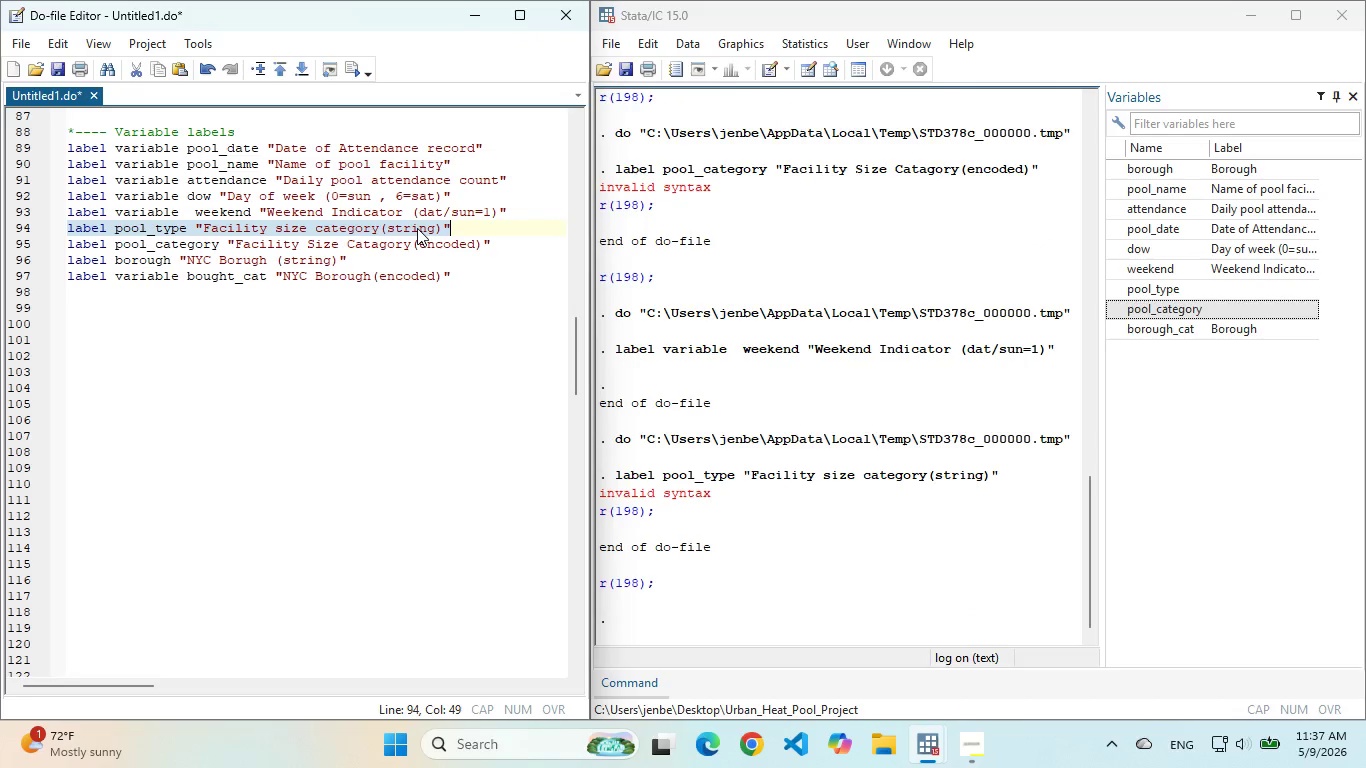 
left_click([107, 226])
 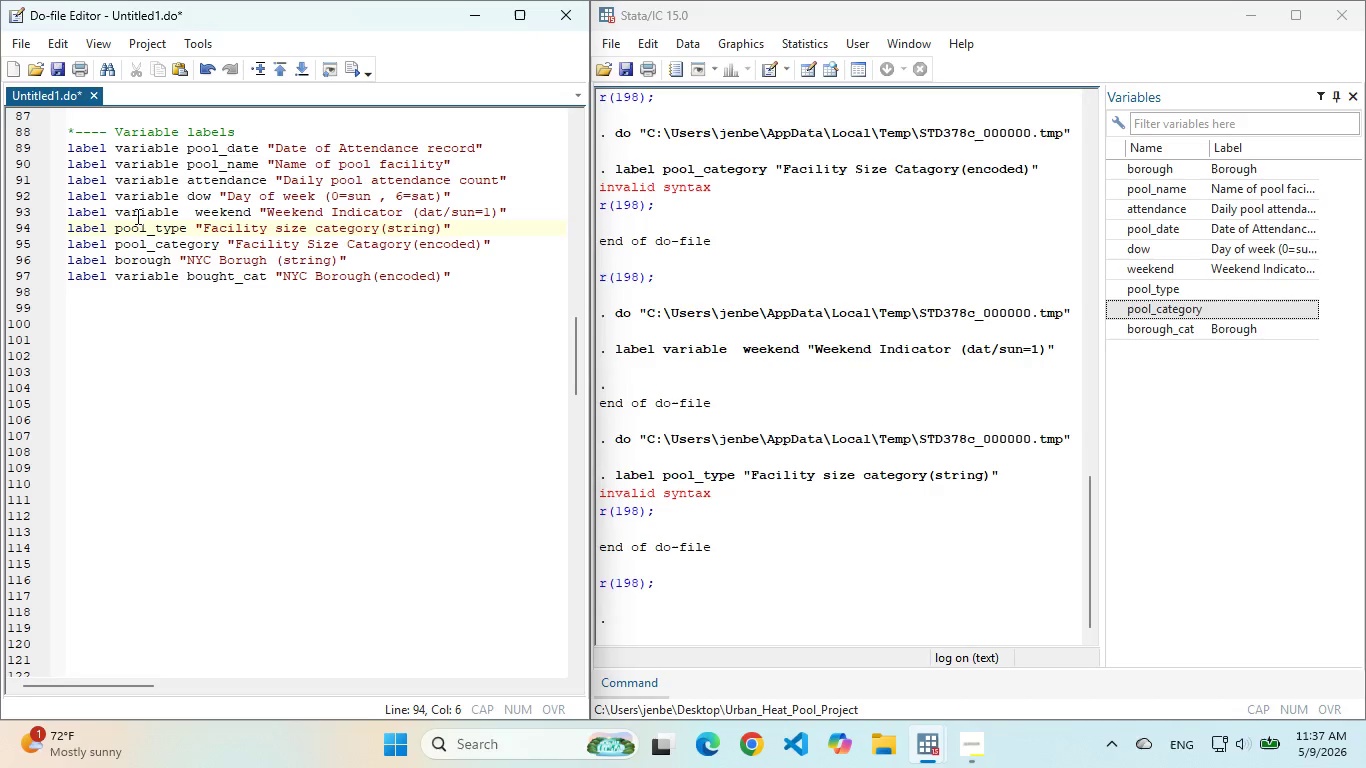 
double_click([136, 214])
 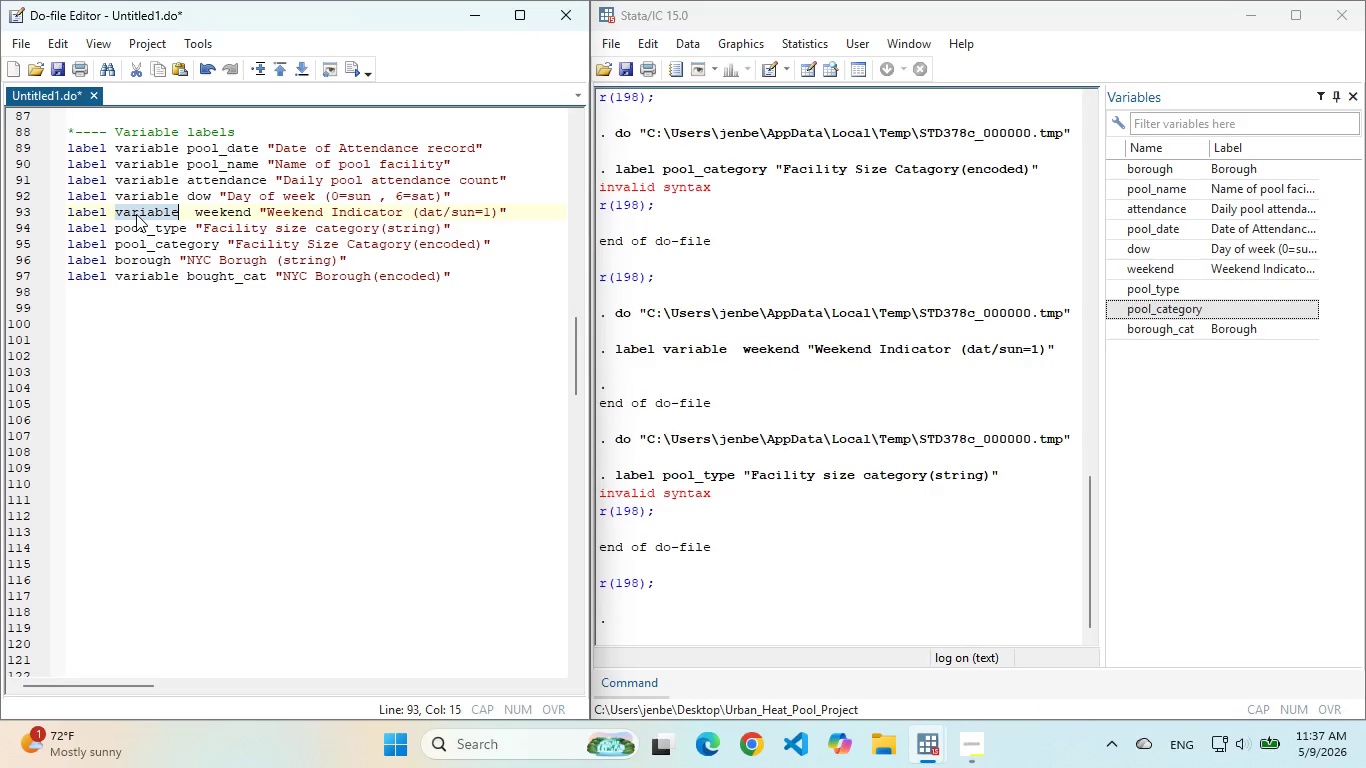 
key(Control+C)
 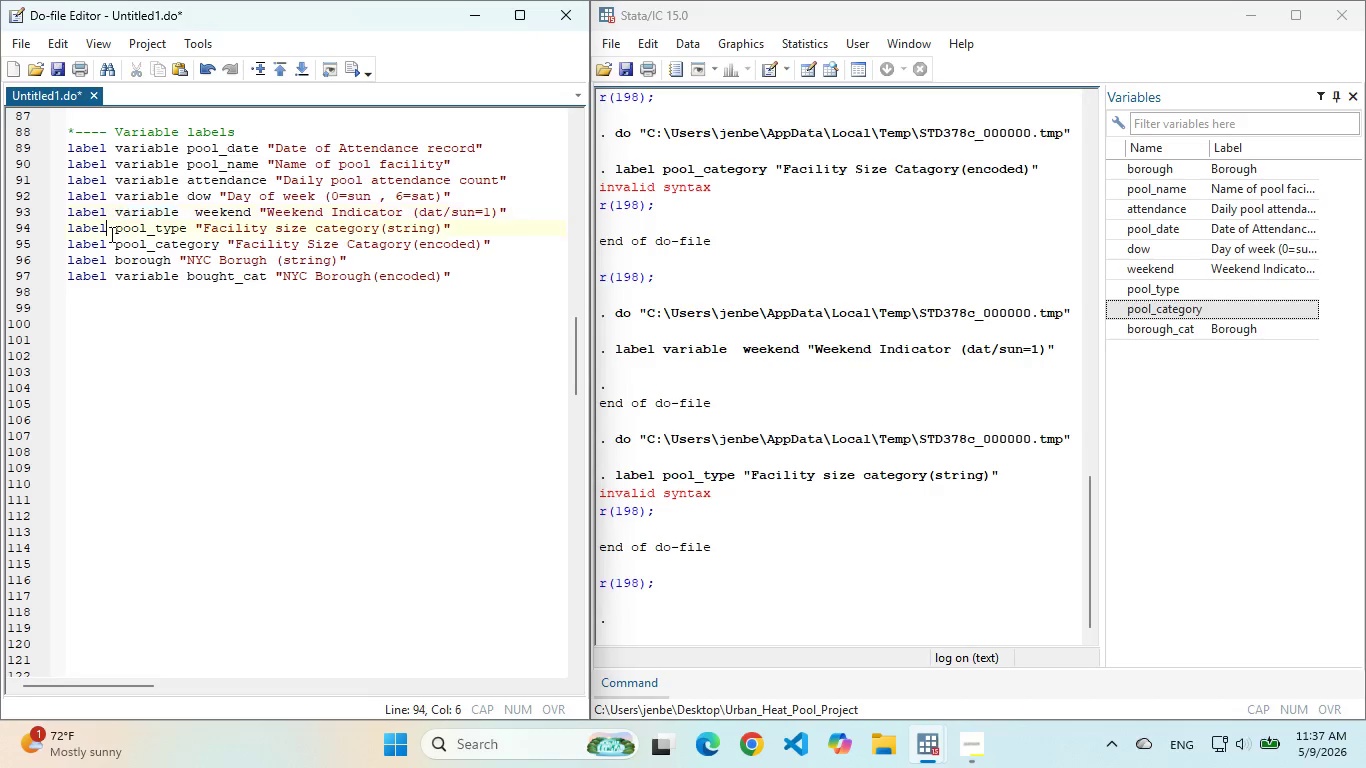 
left_click([110, 234])
 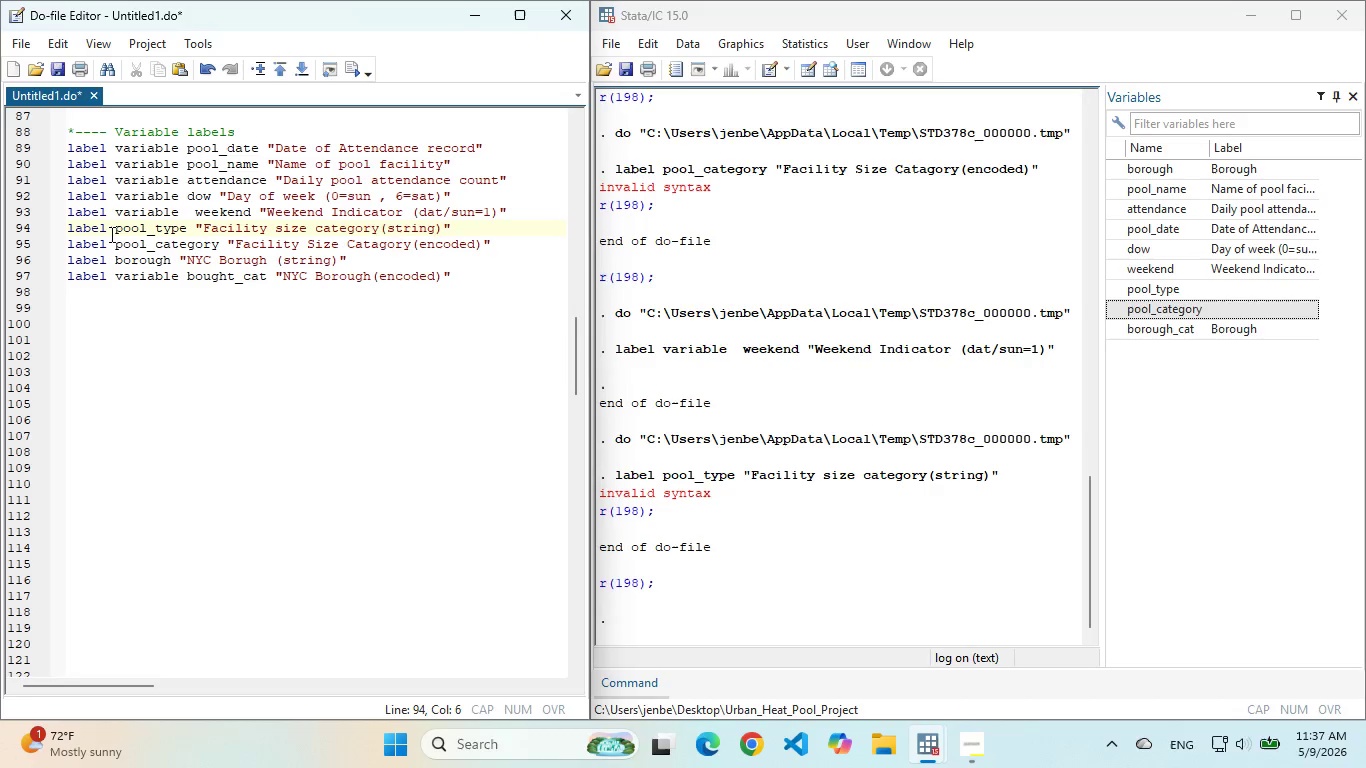 
key(Space)
 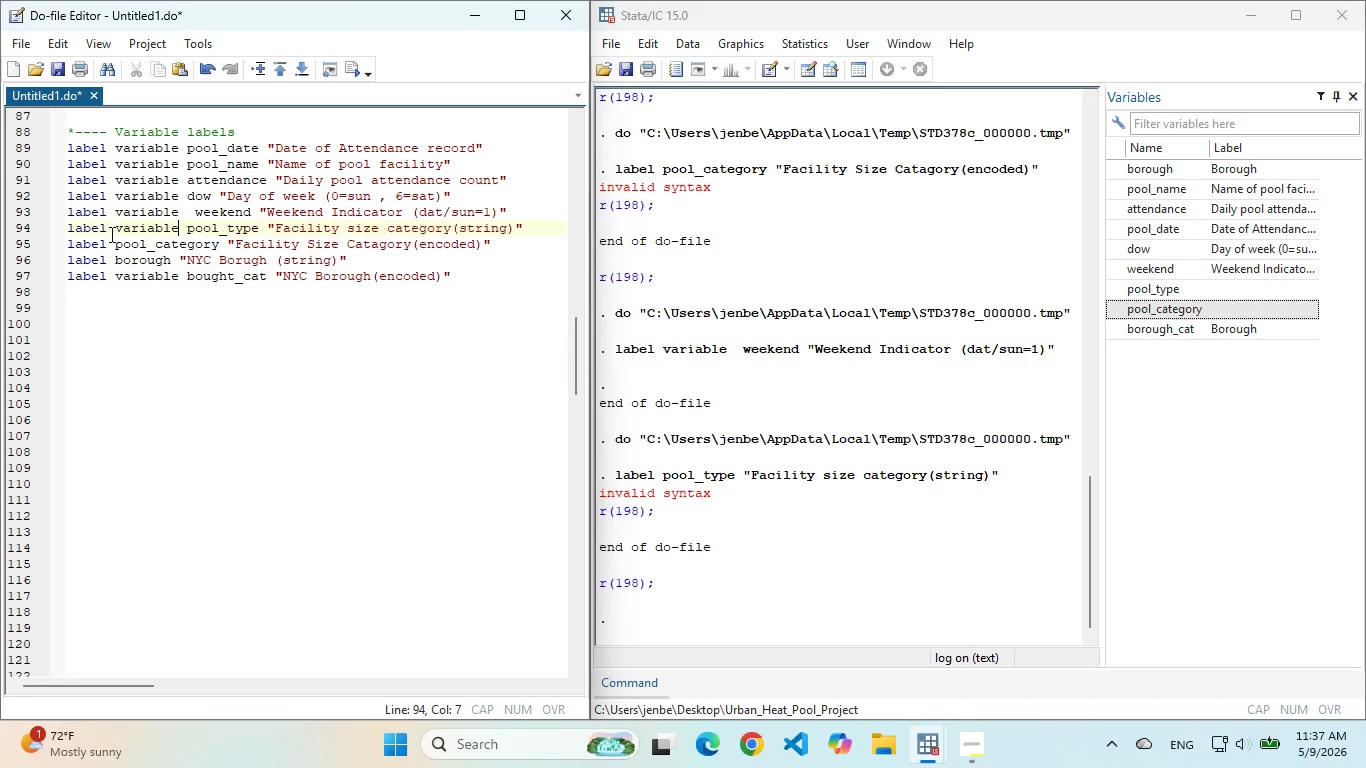 
key(Control+ControlLeft)
 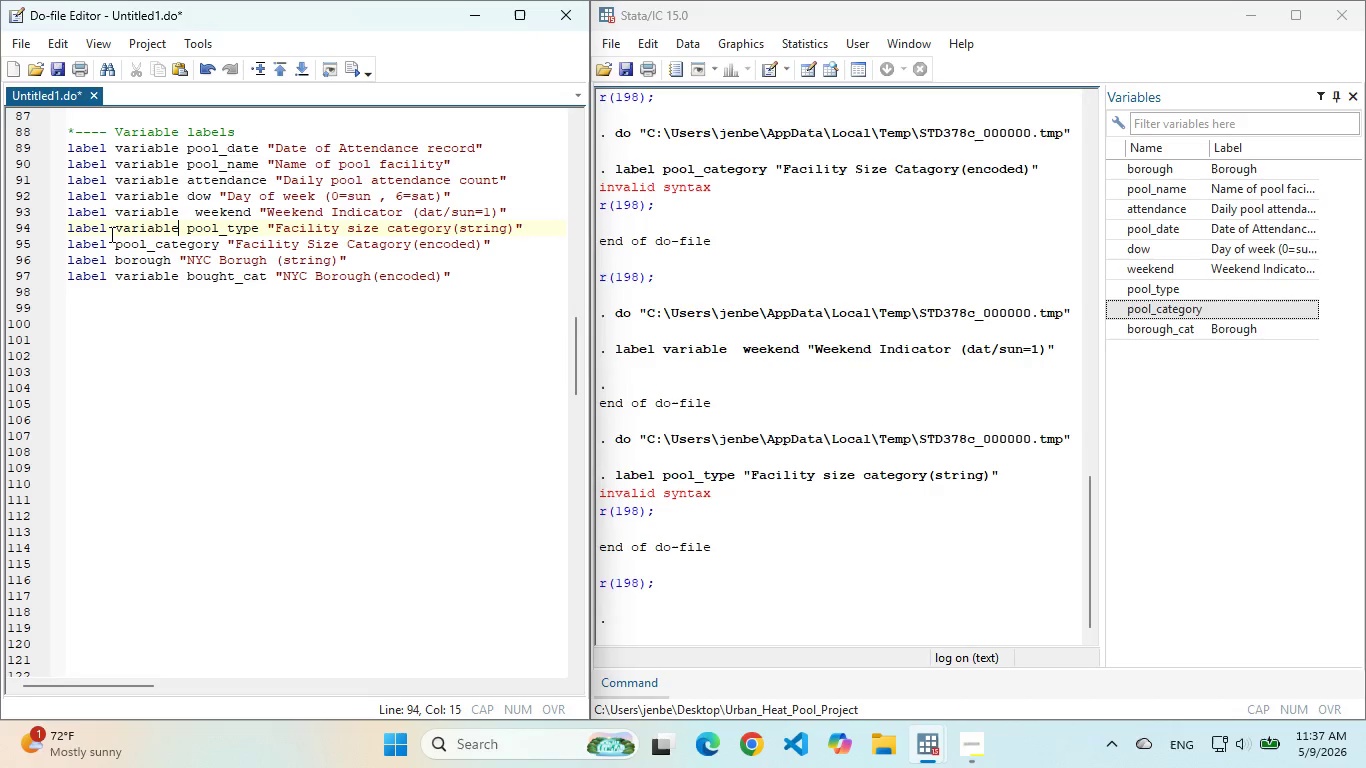 
key(Control+V)
 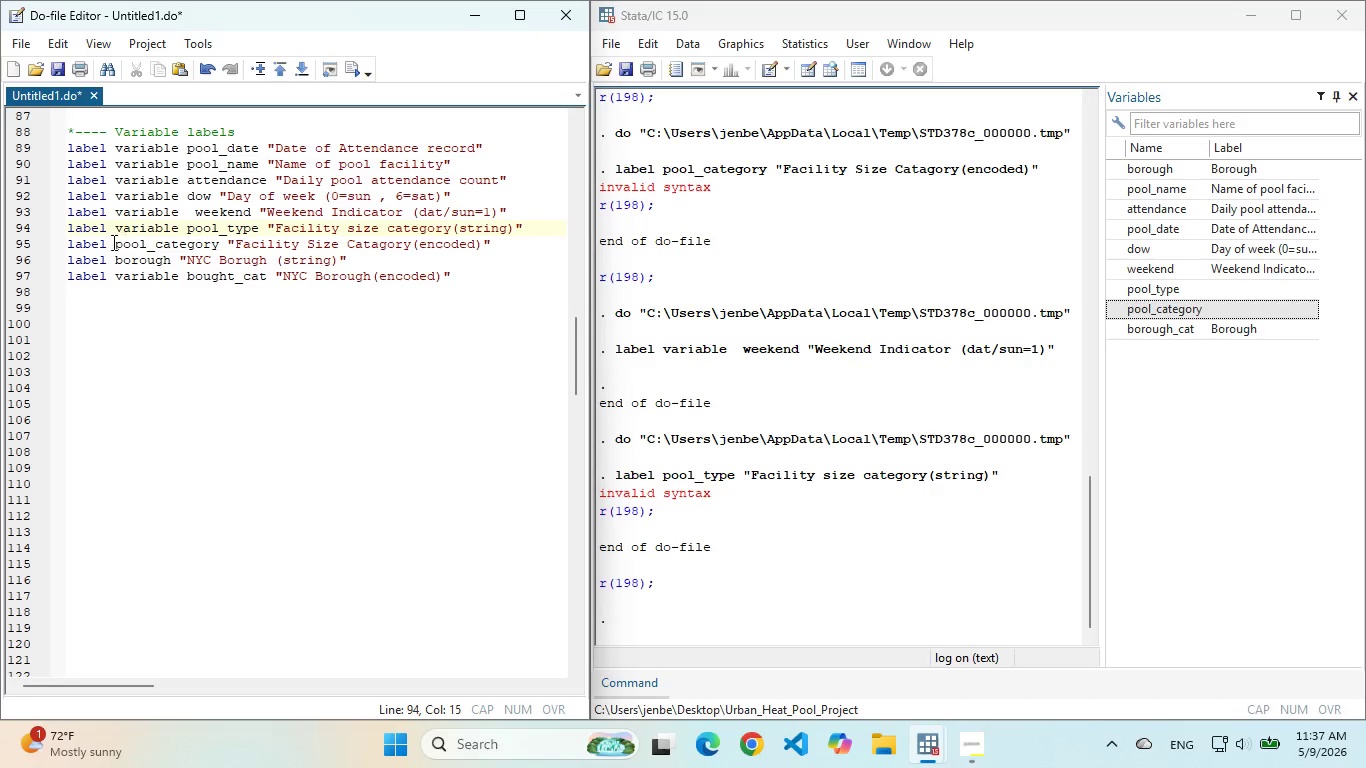 
left_click([107, 242])
 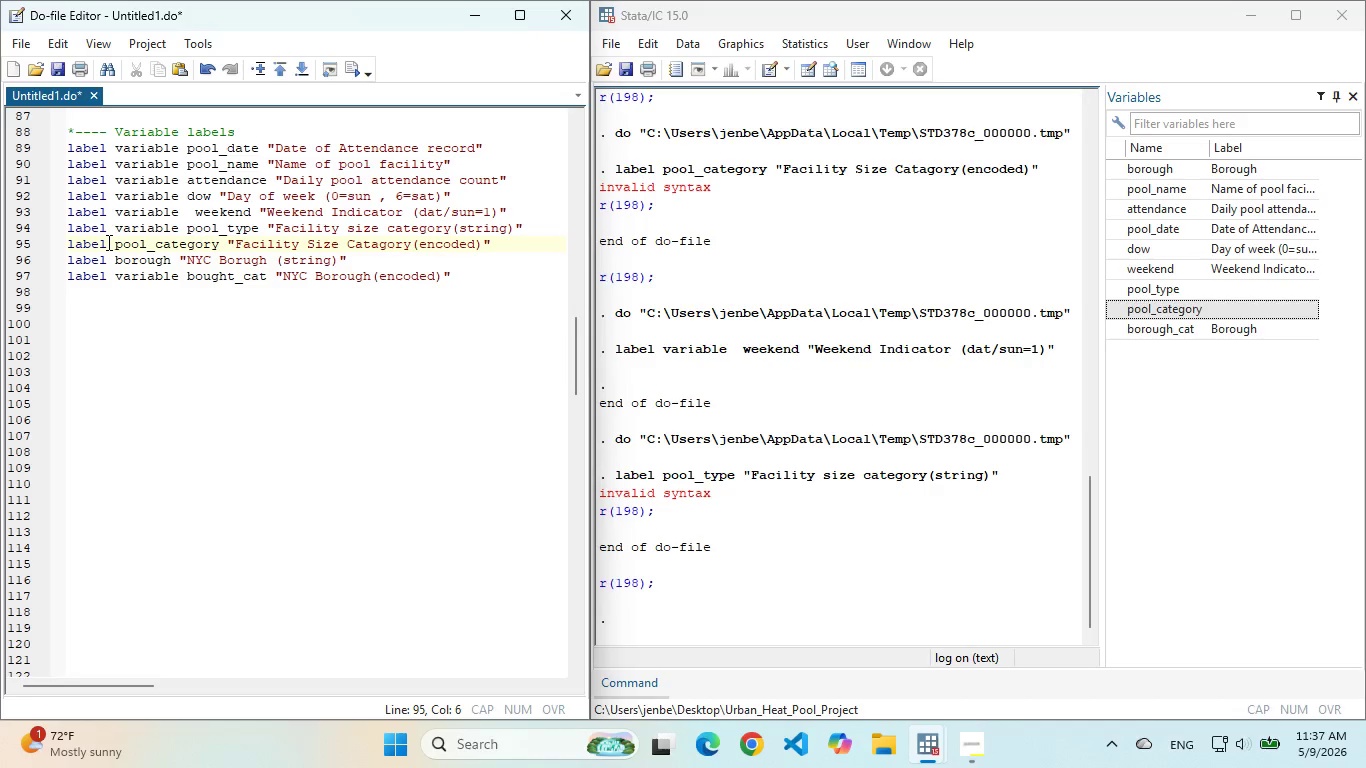 
key(Space)
 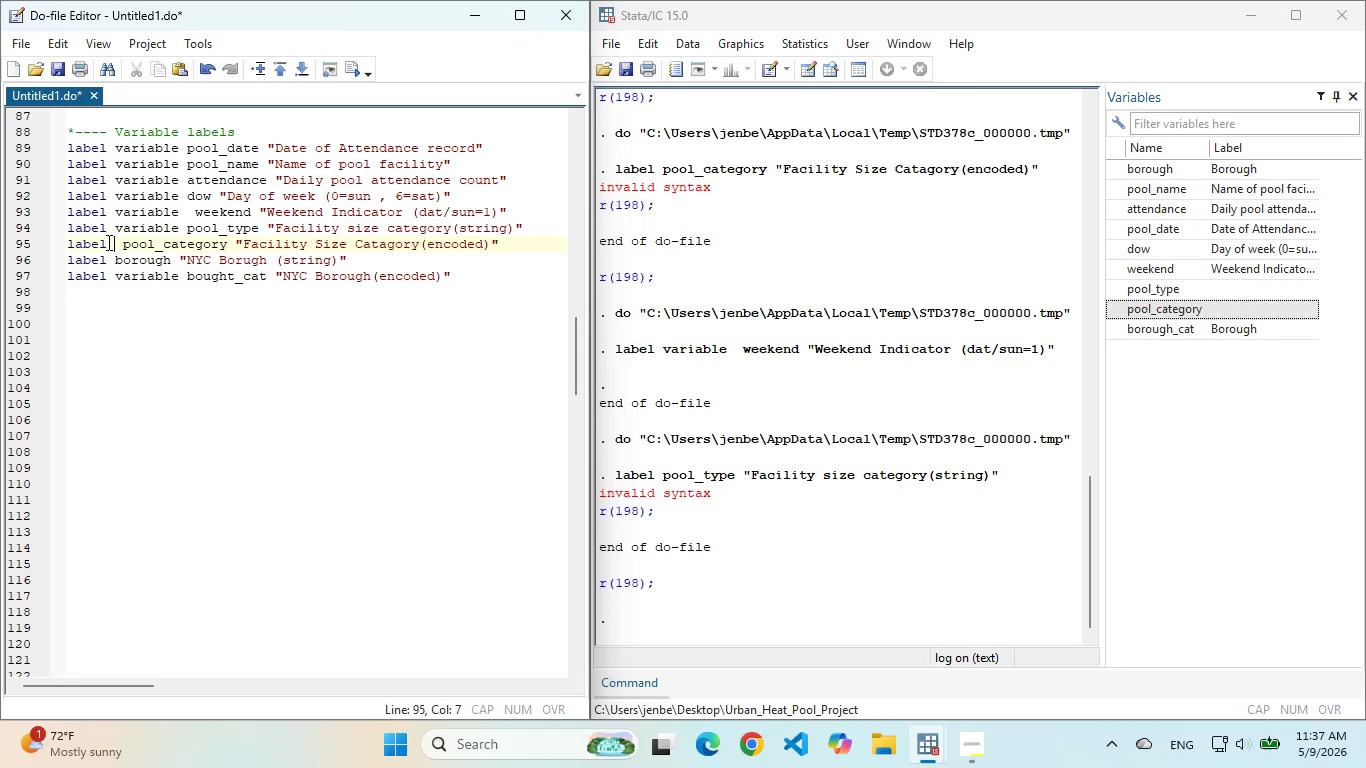 
key(Control+ControlLeft)
 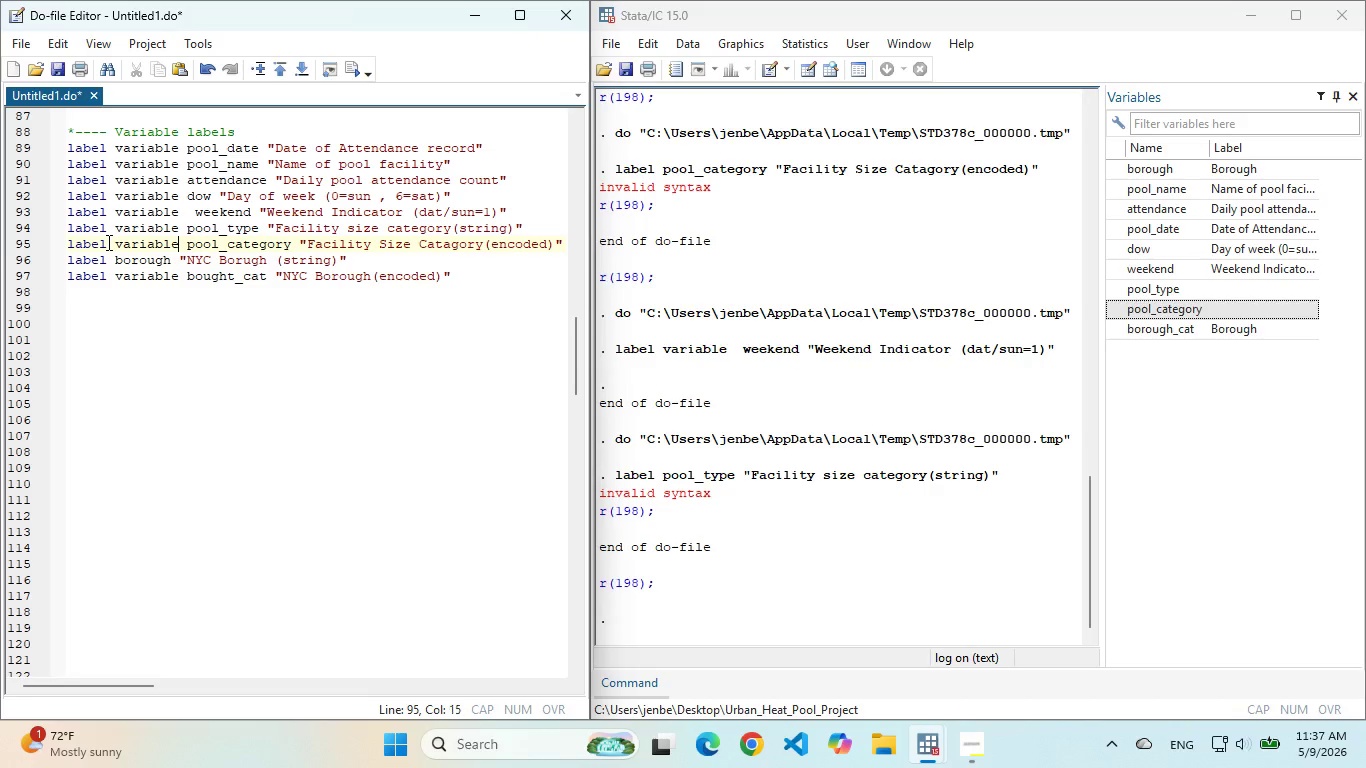 
key(Control+V)
 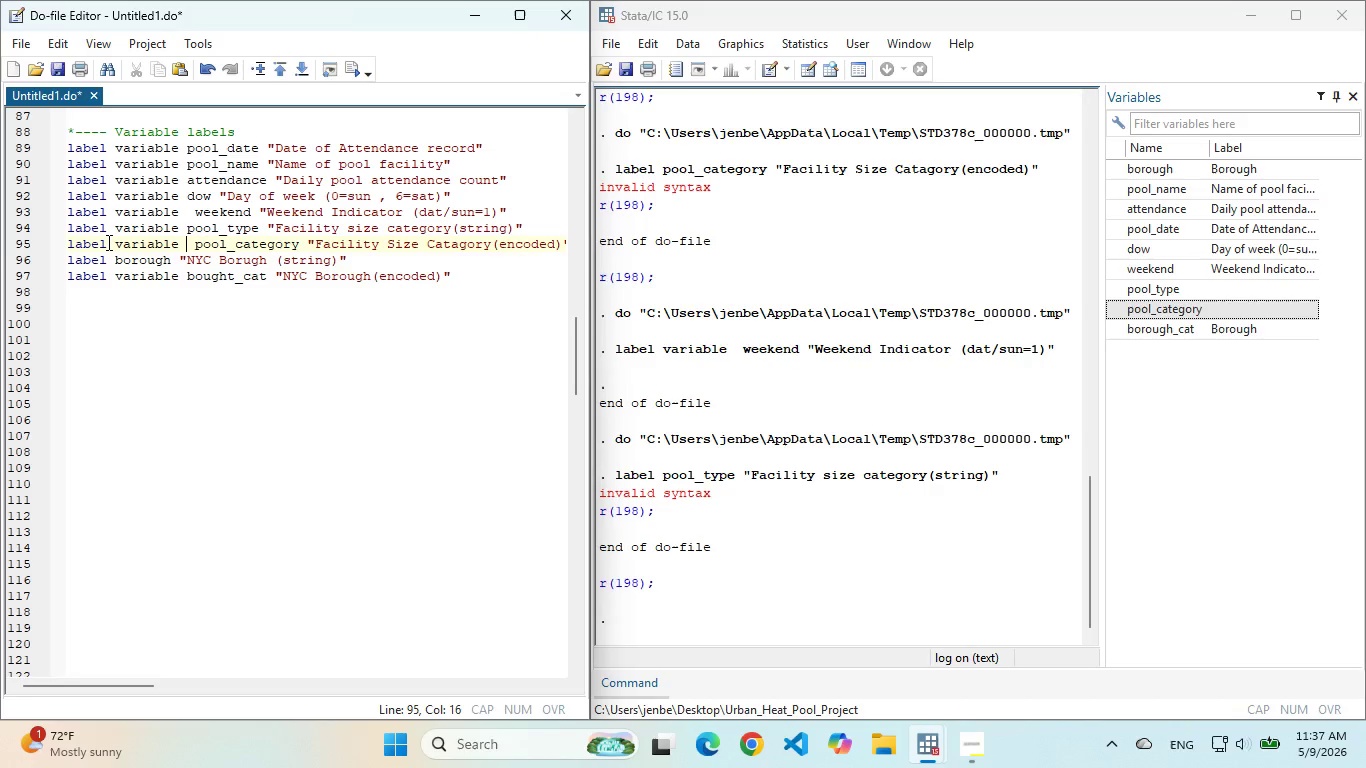 
key(Space)
 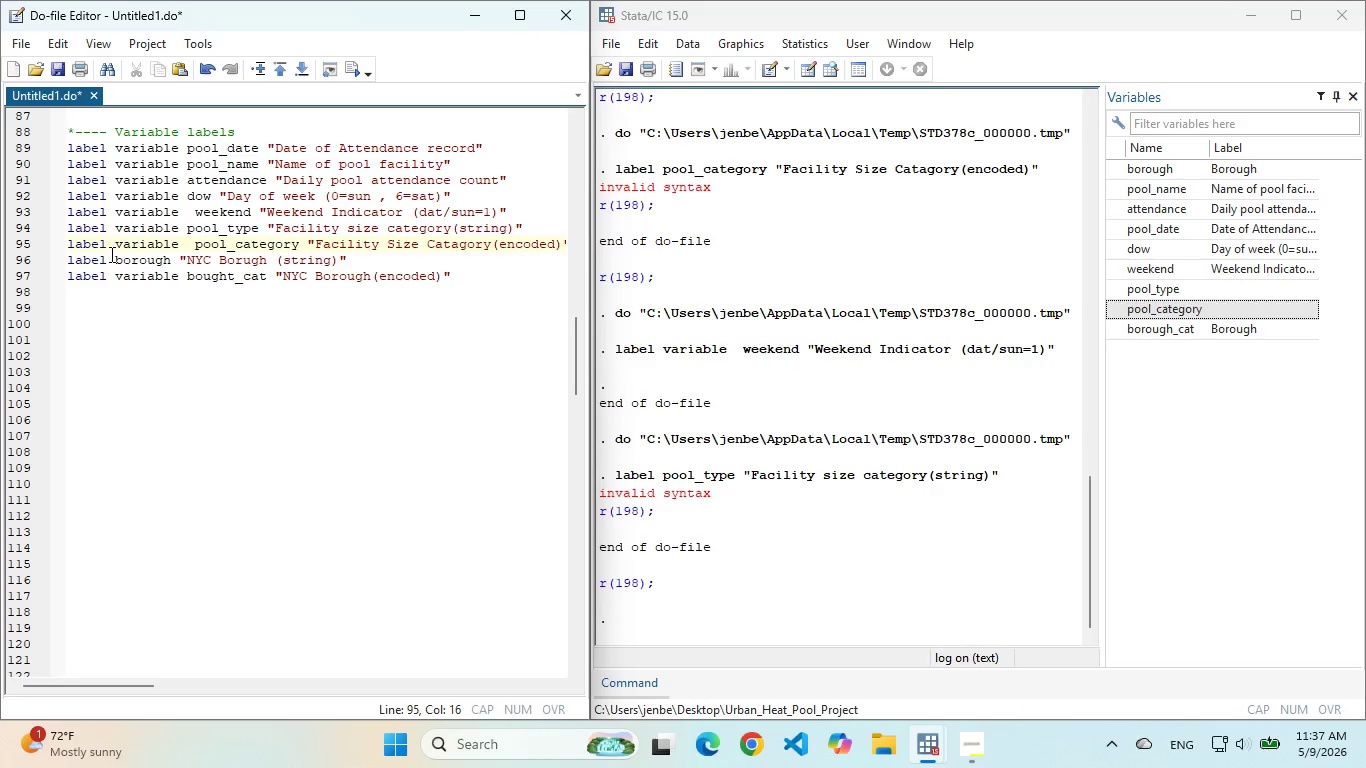 
left_click([110, 254])
 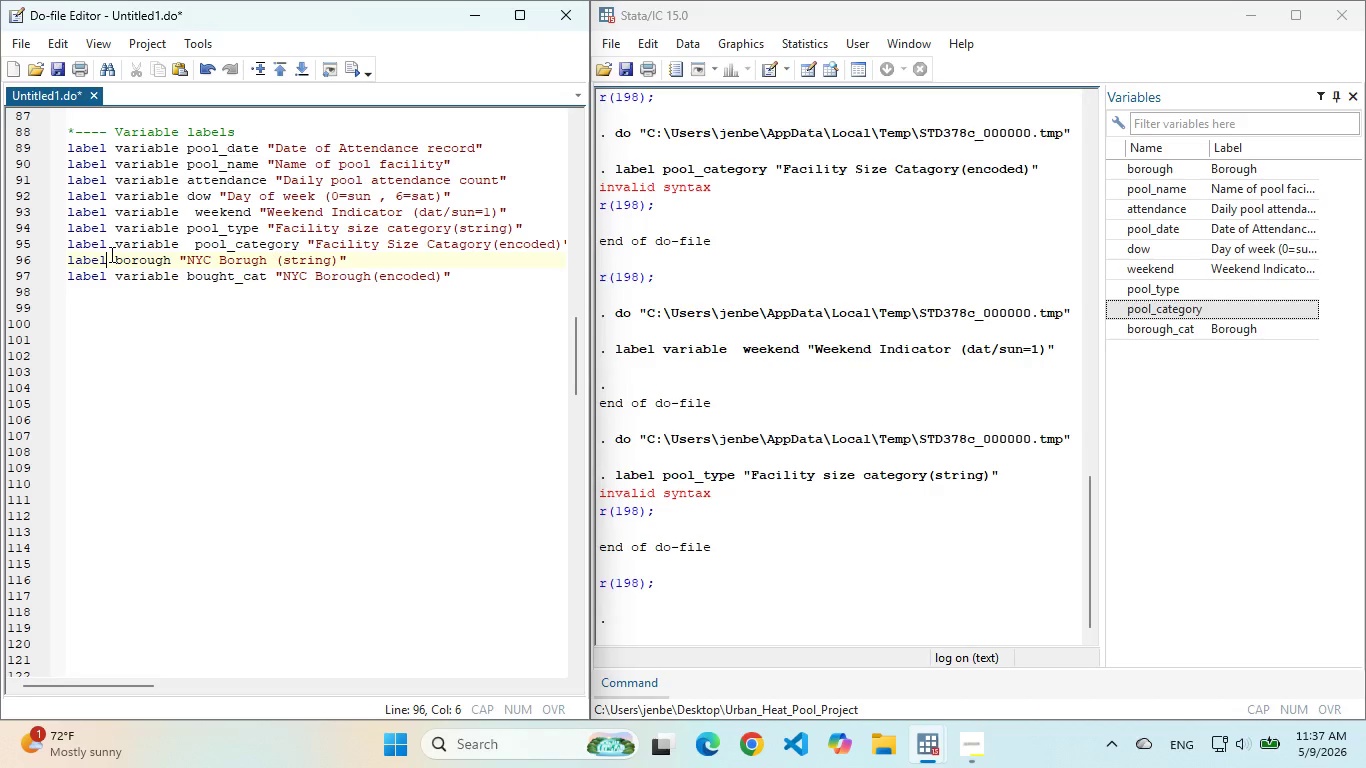 
key(Space)
 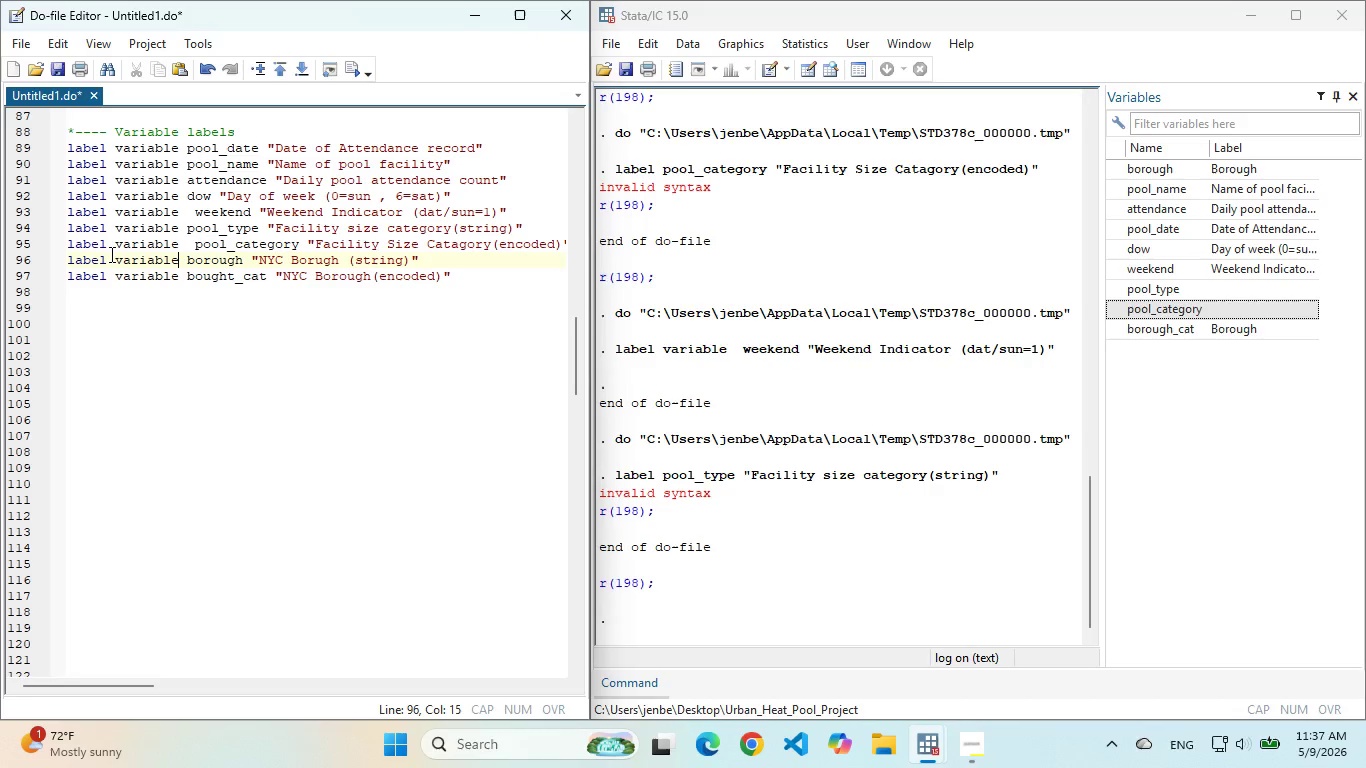 
key(Control+ControlLeft)
 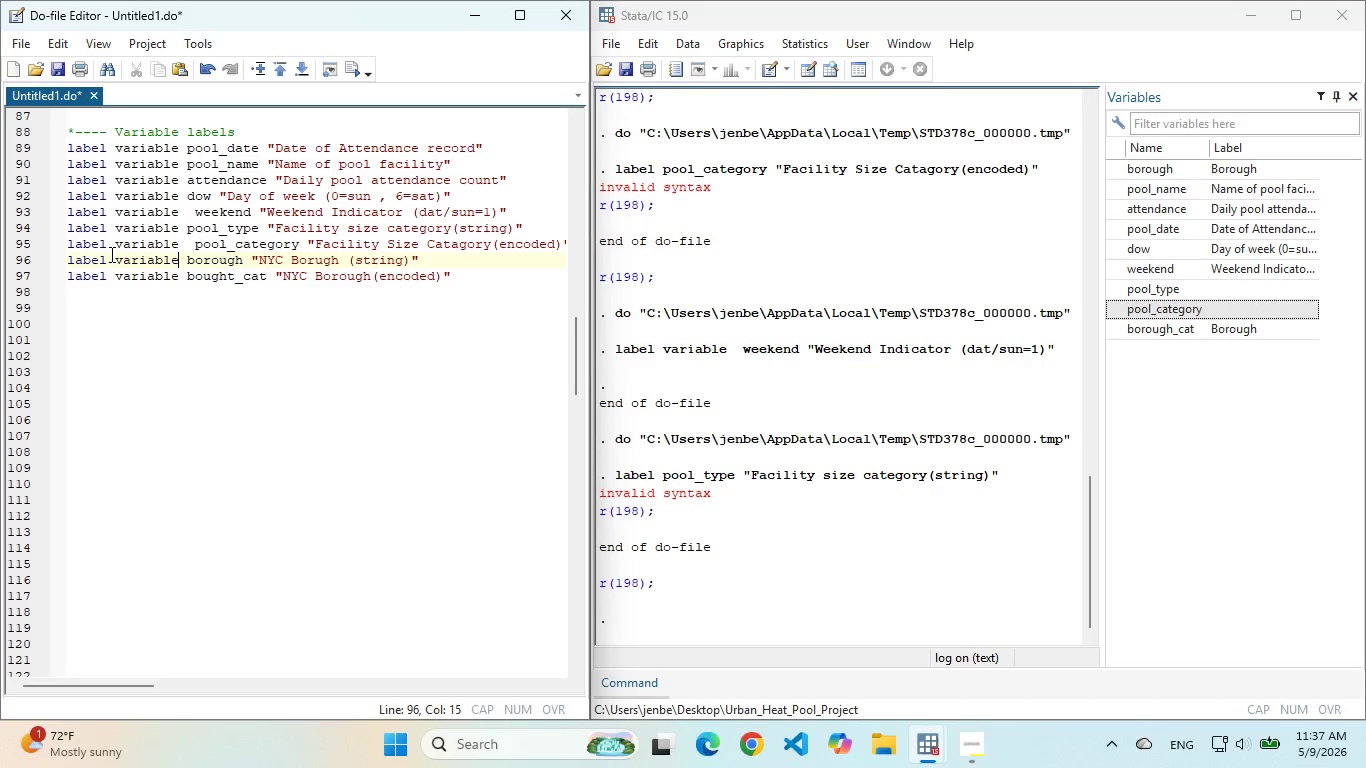 
key(Control+V)
 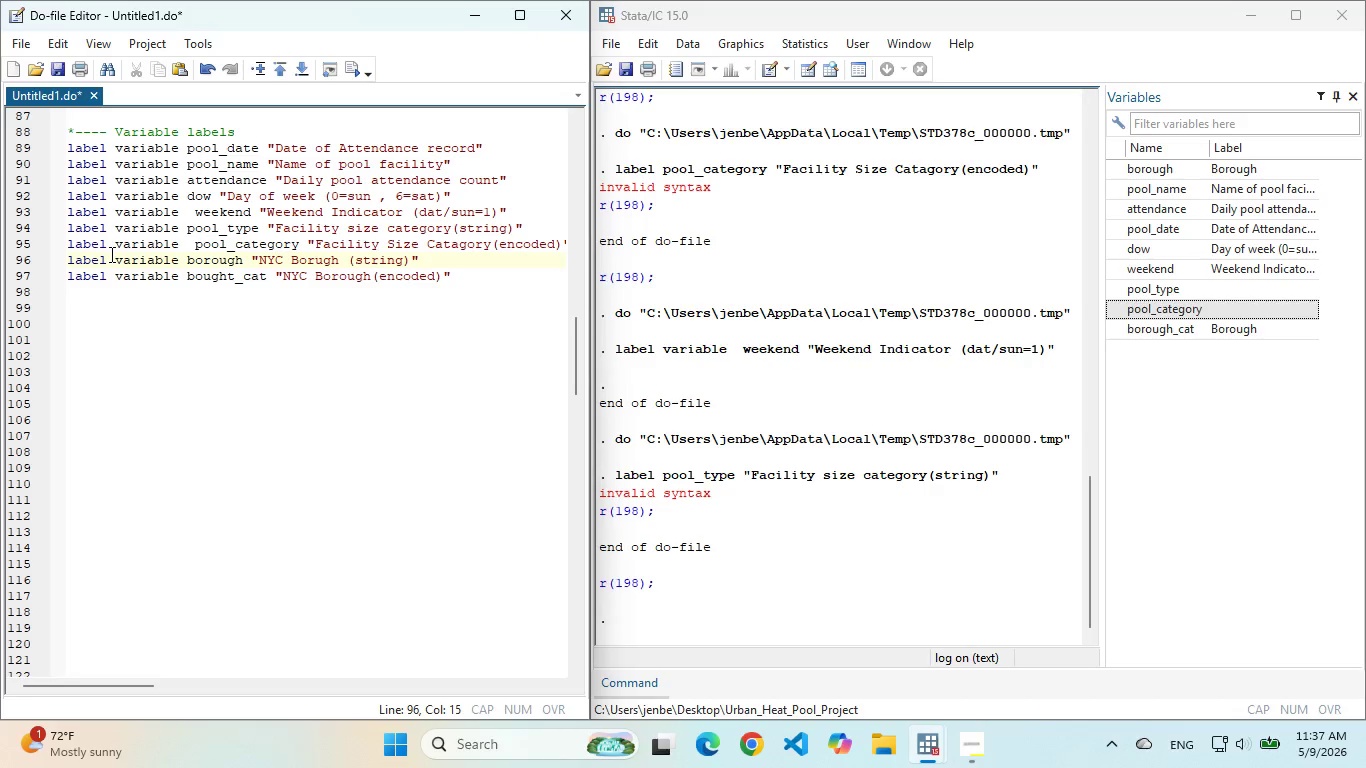 
key(Space)
 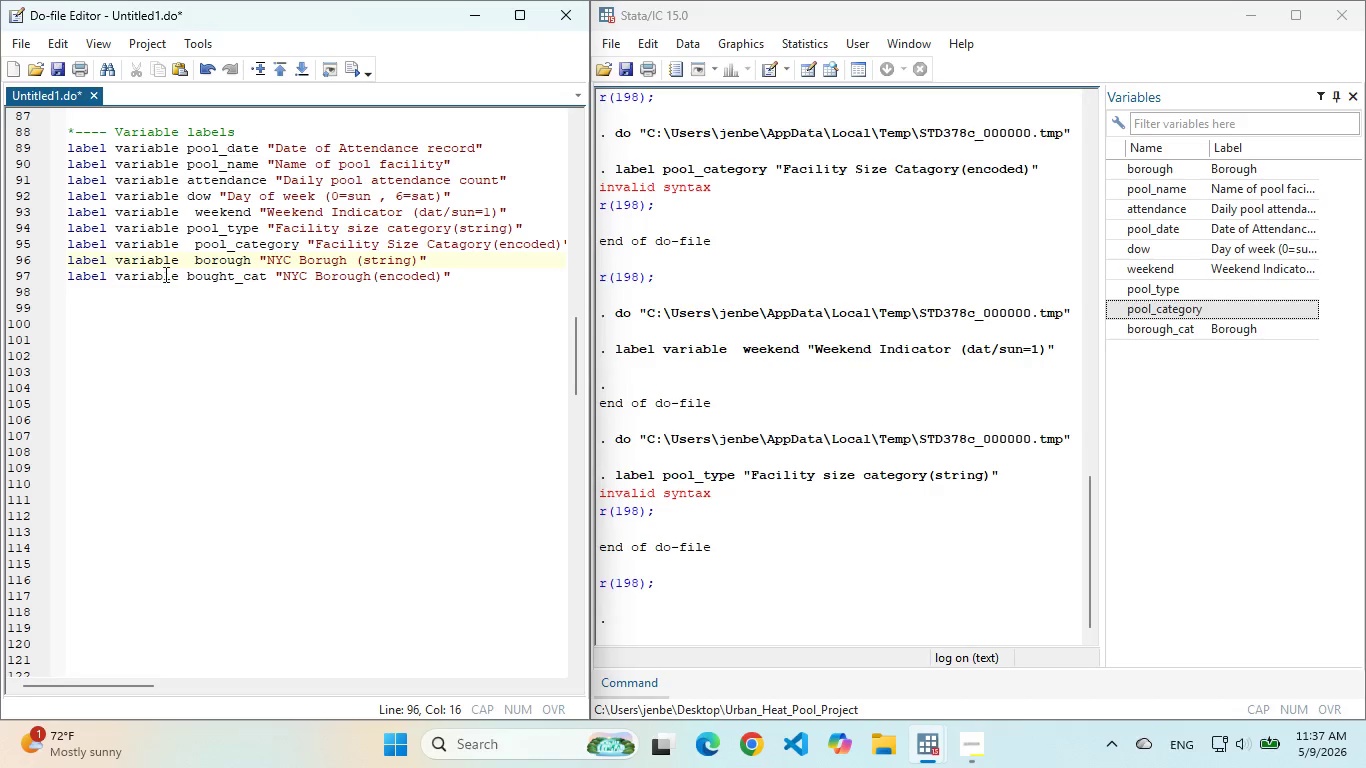 
left_click_drag(start_coordinate=[277, 314], to_coordinate=[45, 155])
 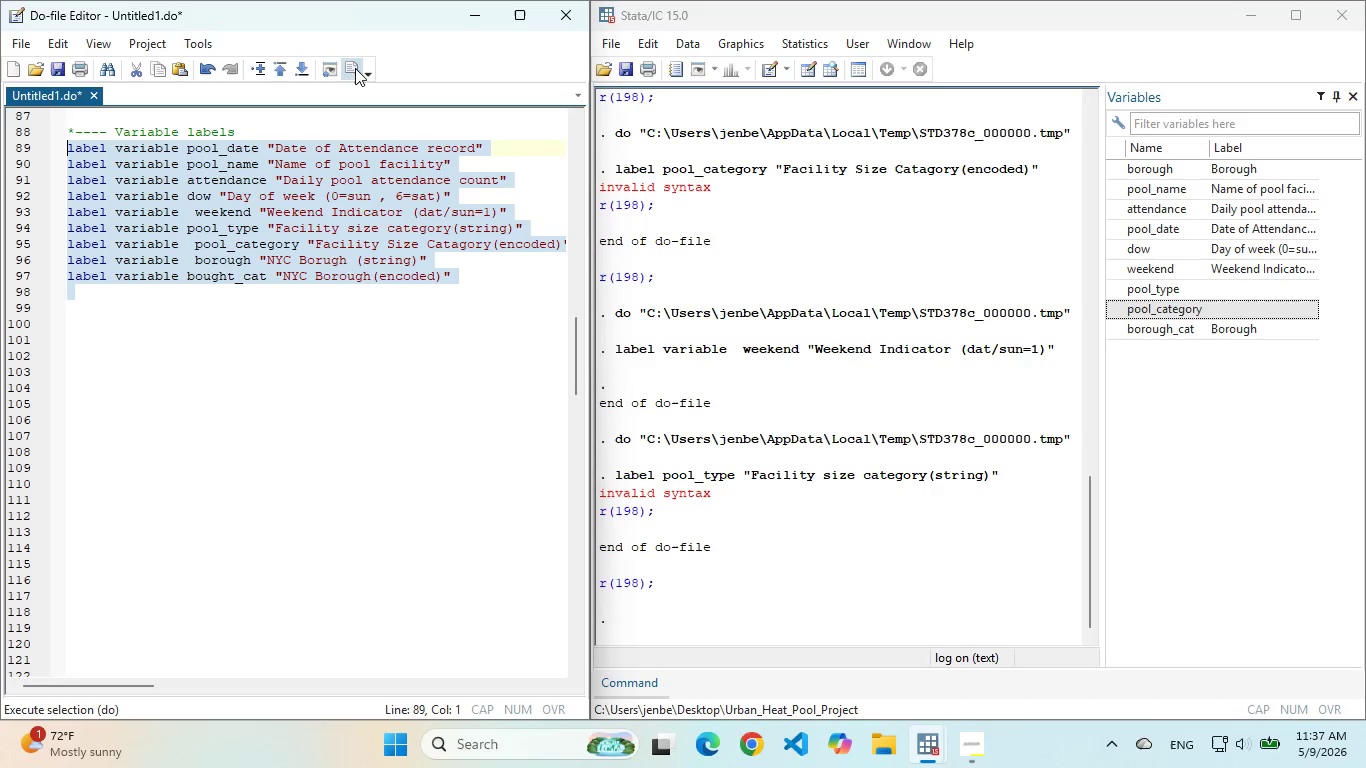 
left_click([354, 68])
 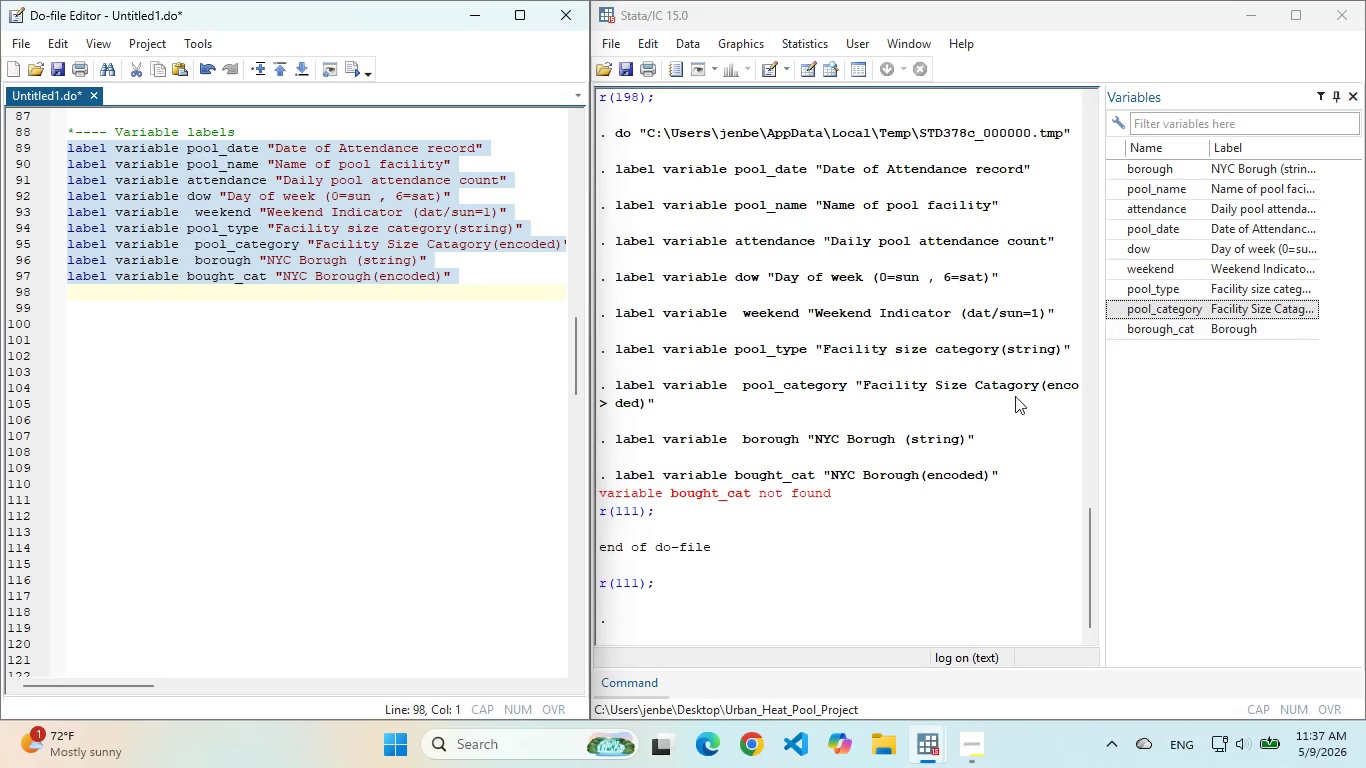 
wait(5.67)
 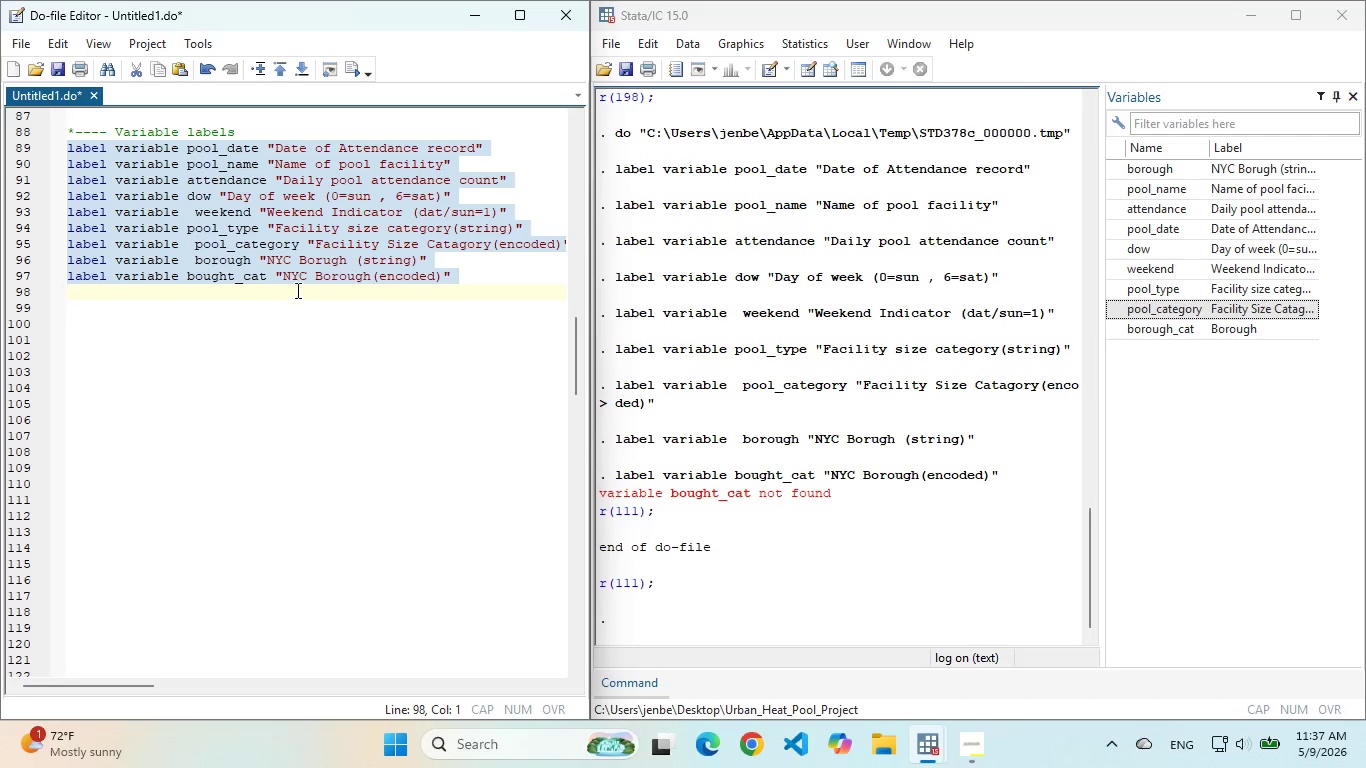 
left_click([221, 350])
 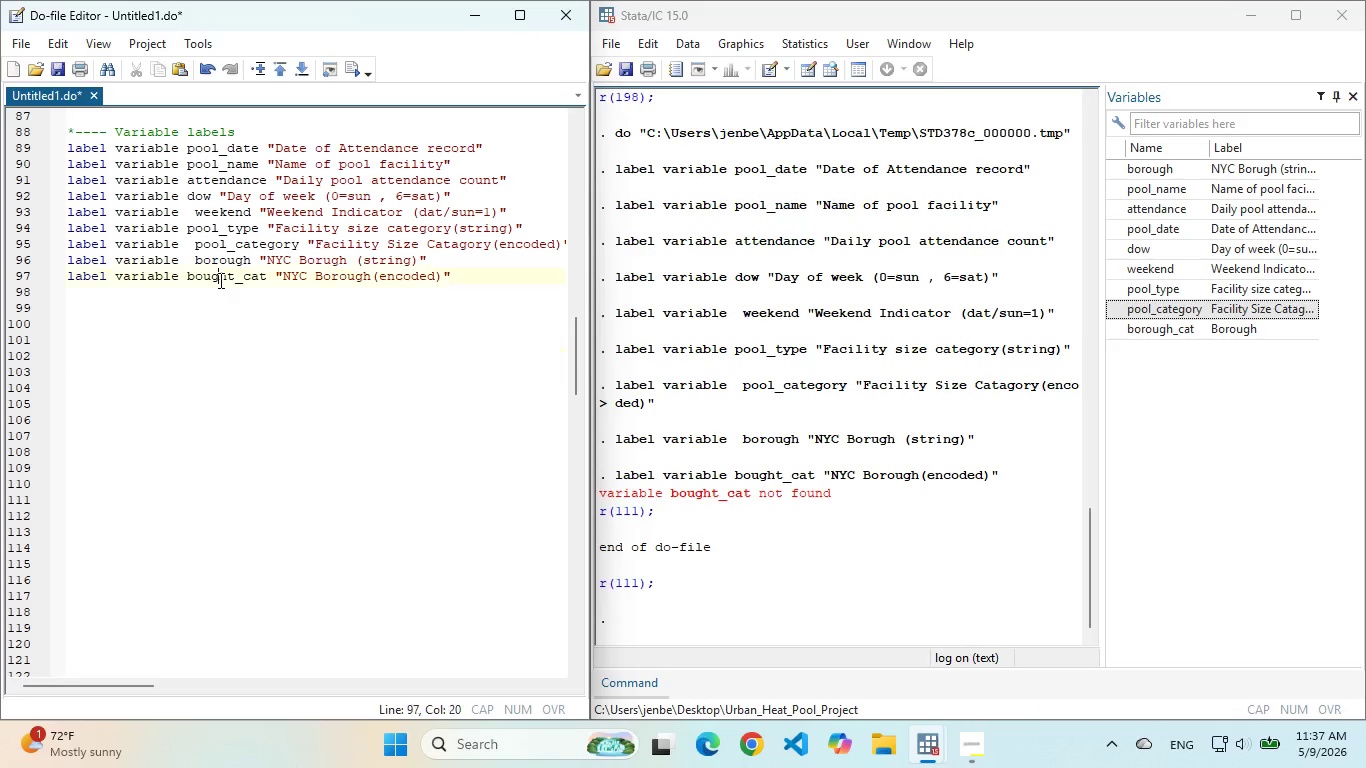 
double_click([219, 280])
 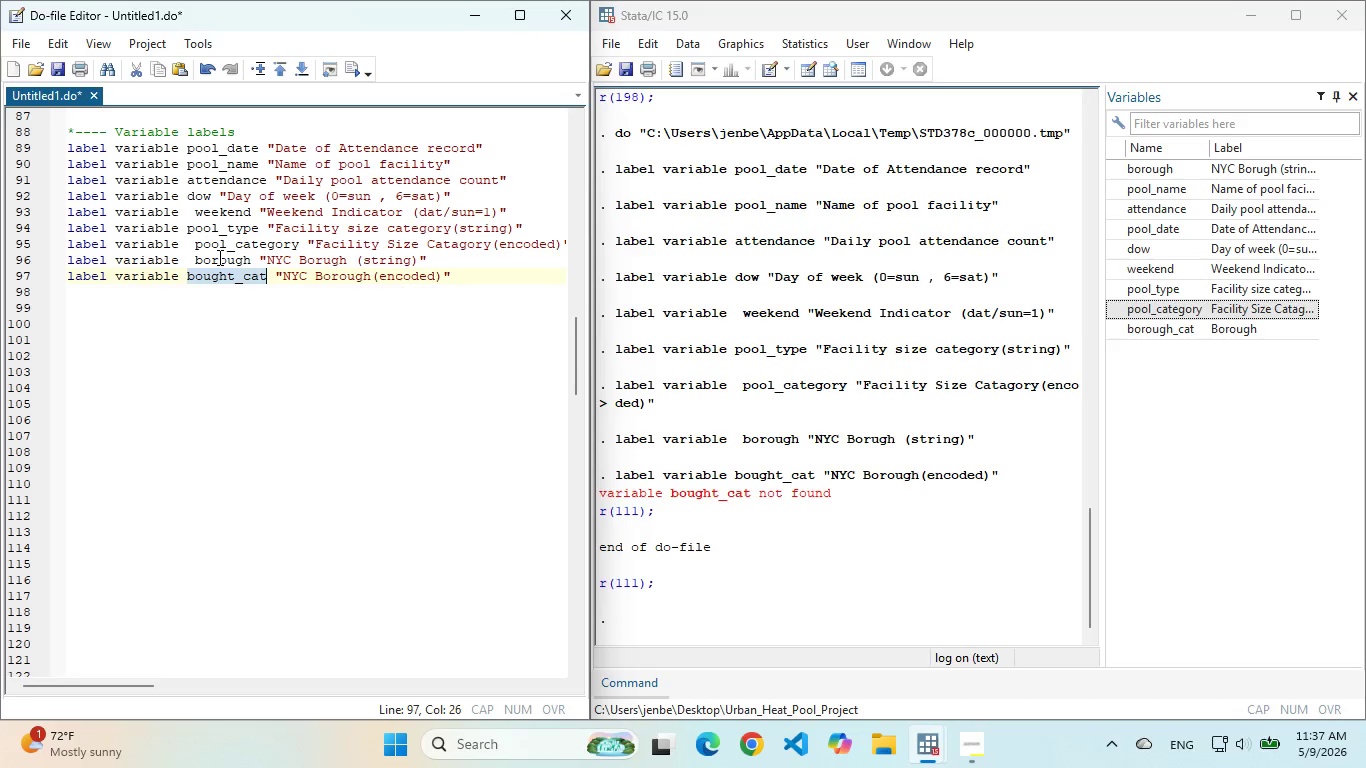 
double_click([218, 257])
 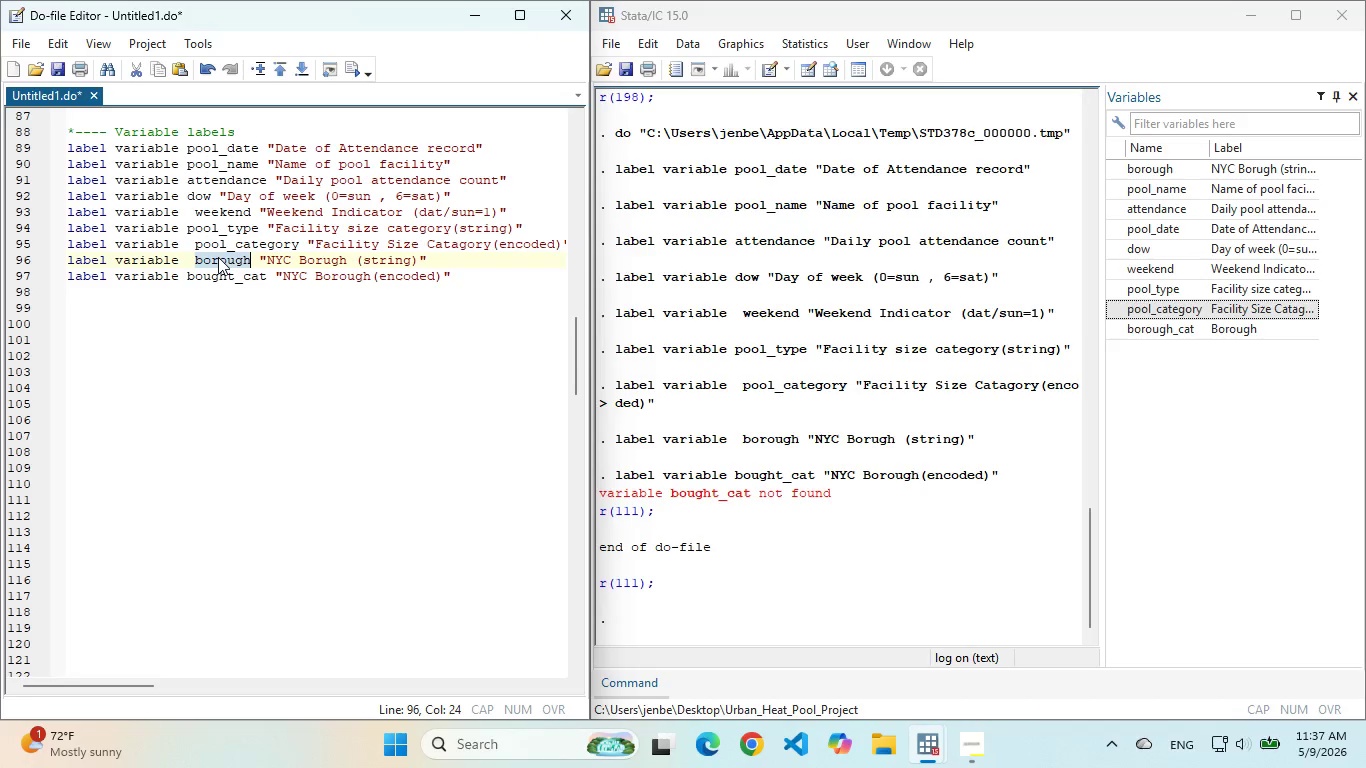 
key(Control+C)
 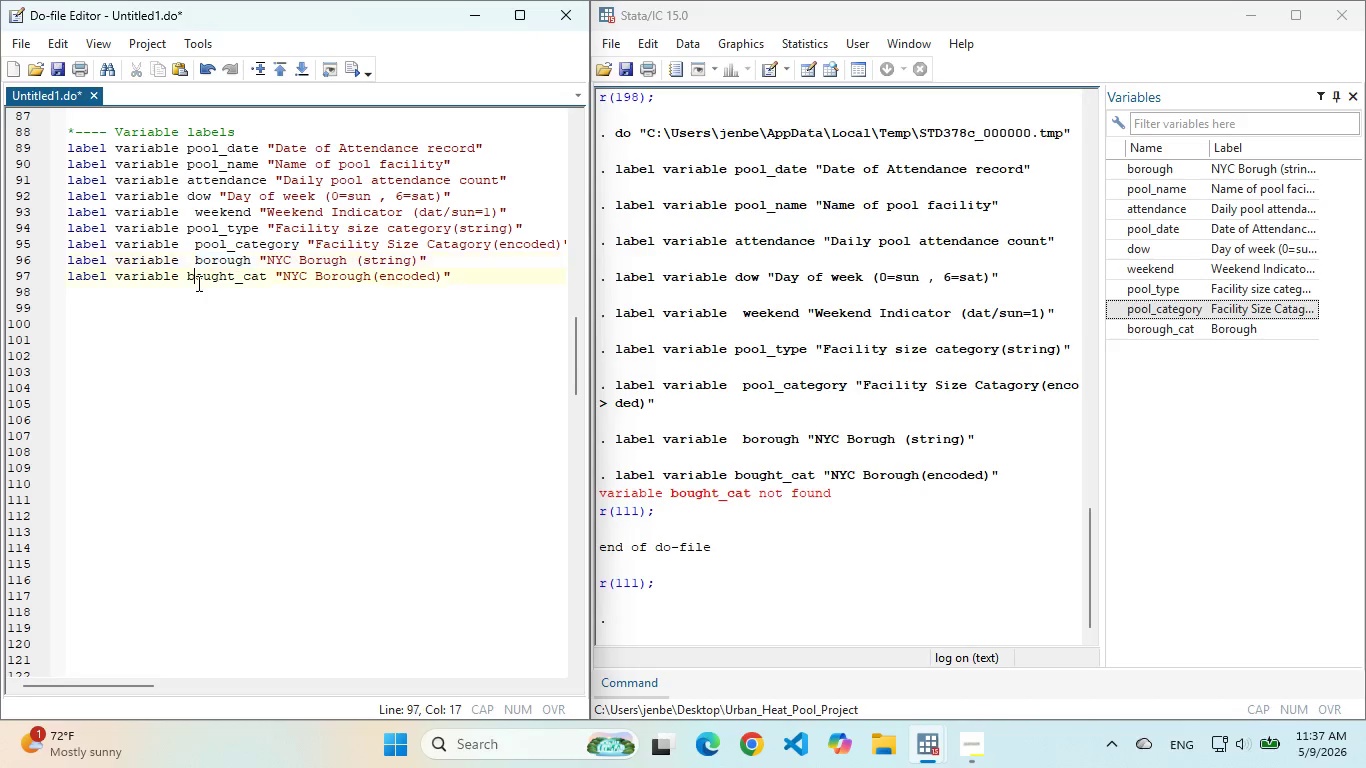 
double_click([197, 283])
 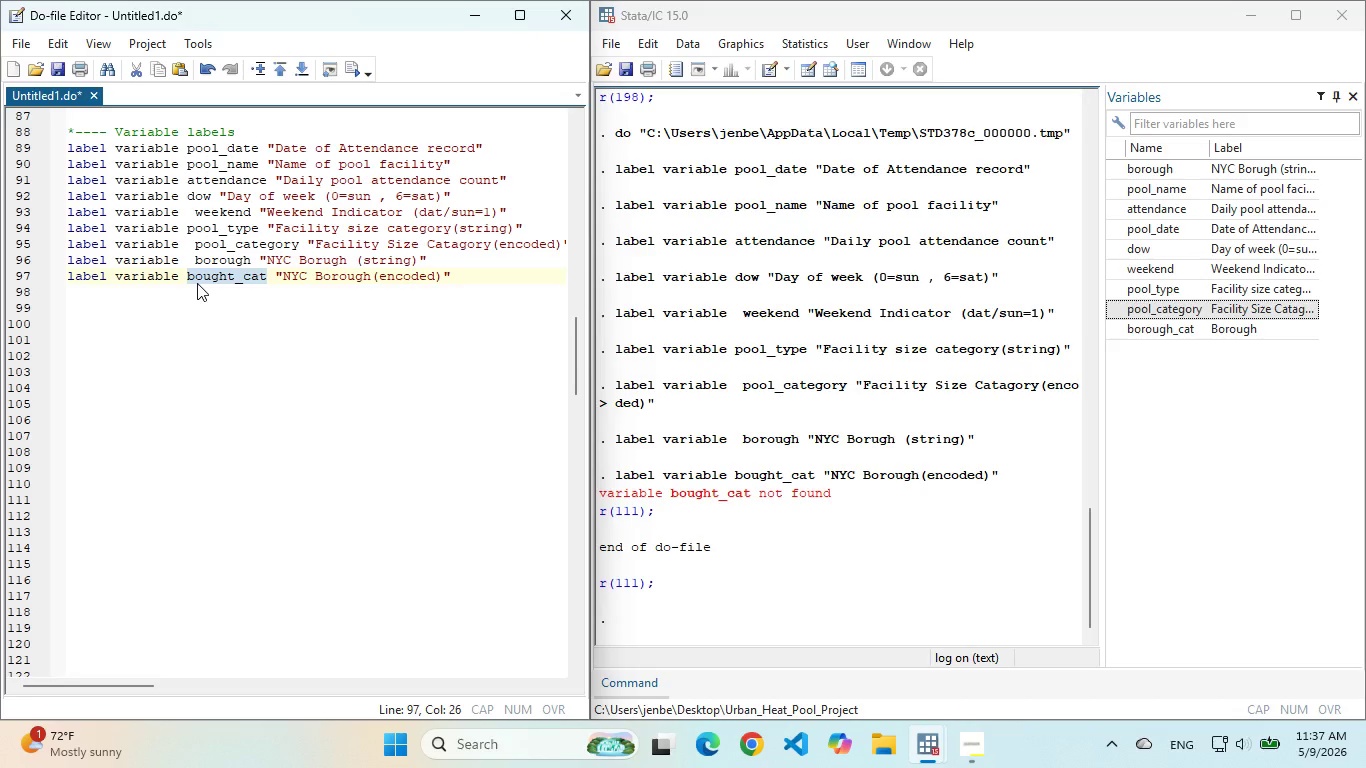 
key(Control+V)
 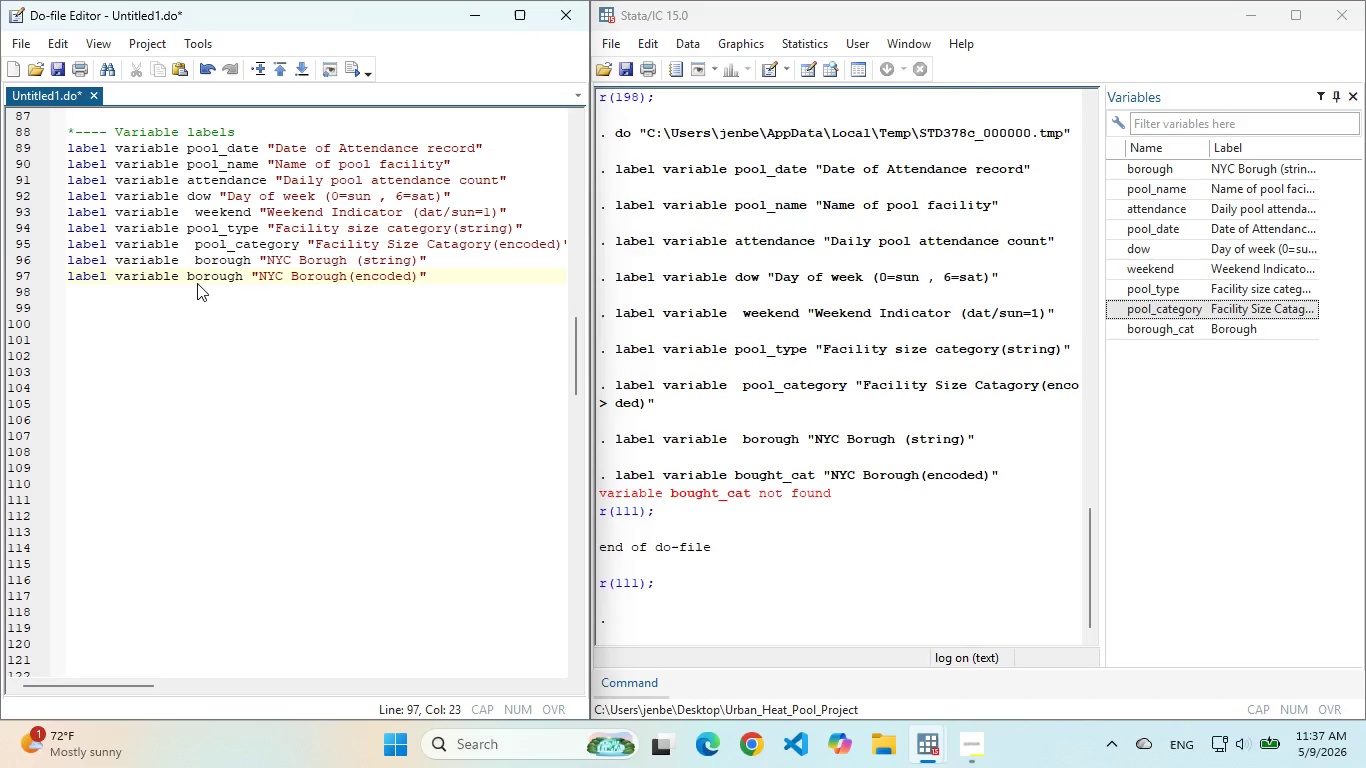 
type(_cat)
 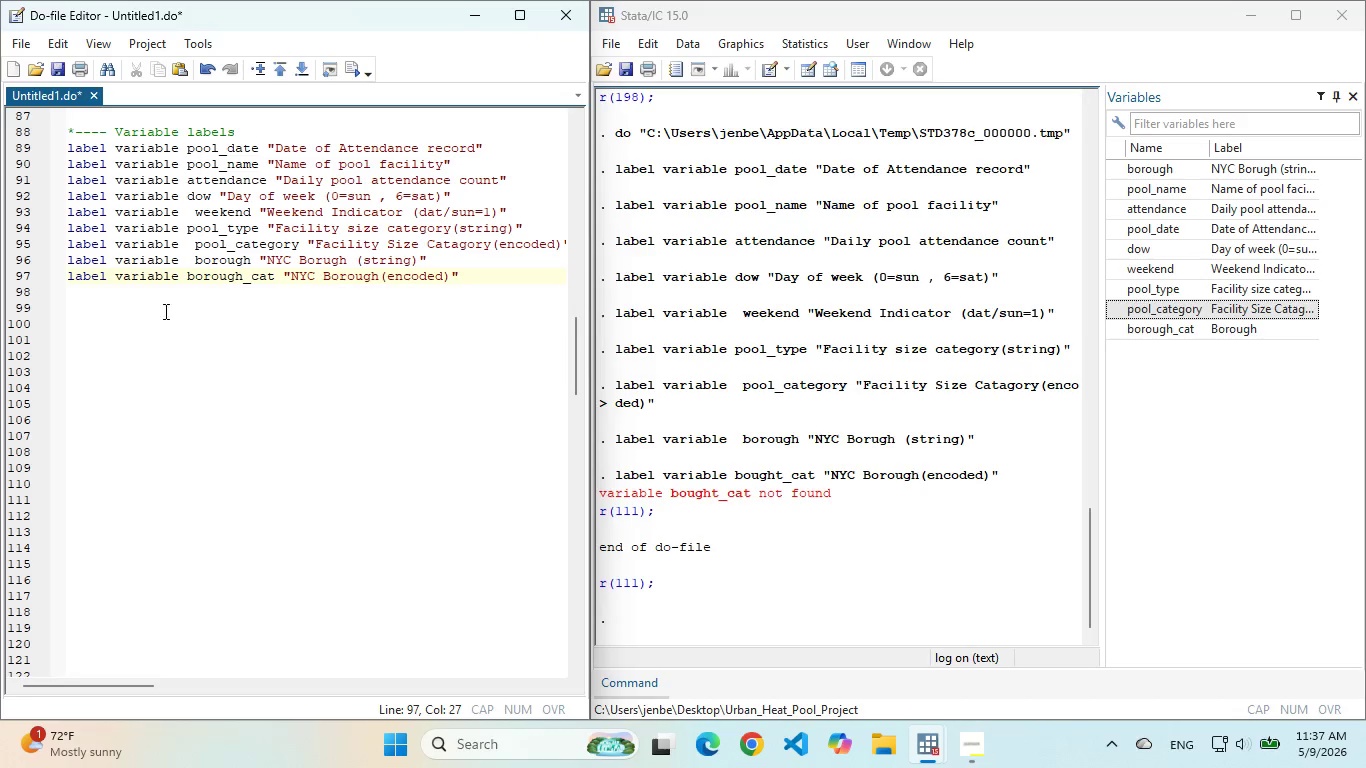 
left_click_drag(start_coordinate=[163, 312], to_coordinate=[37, 150])
 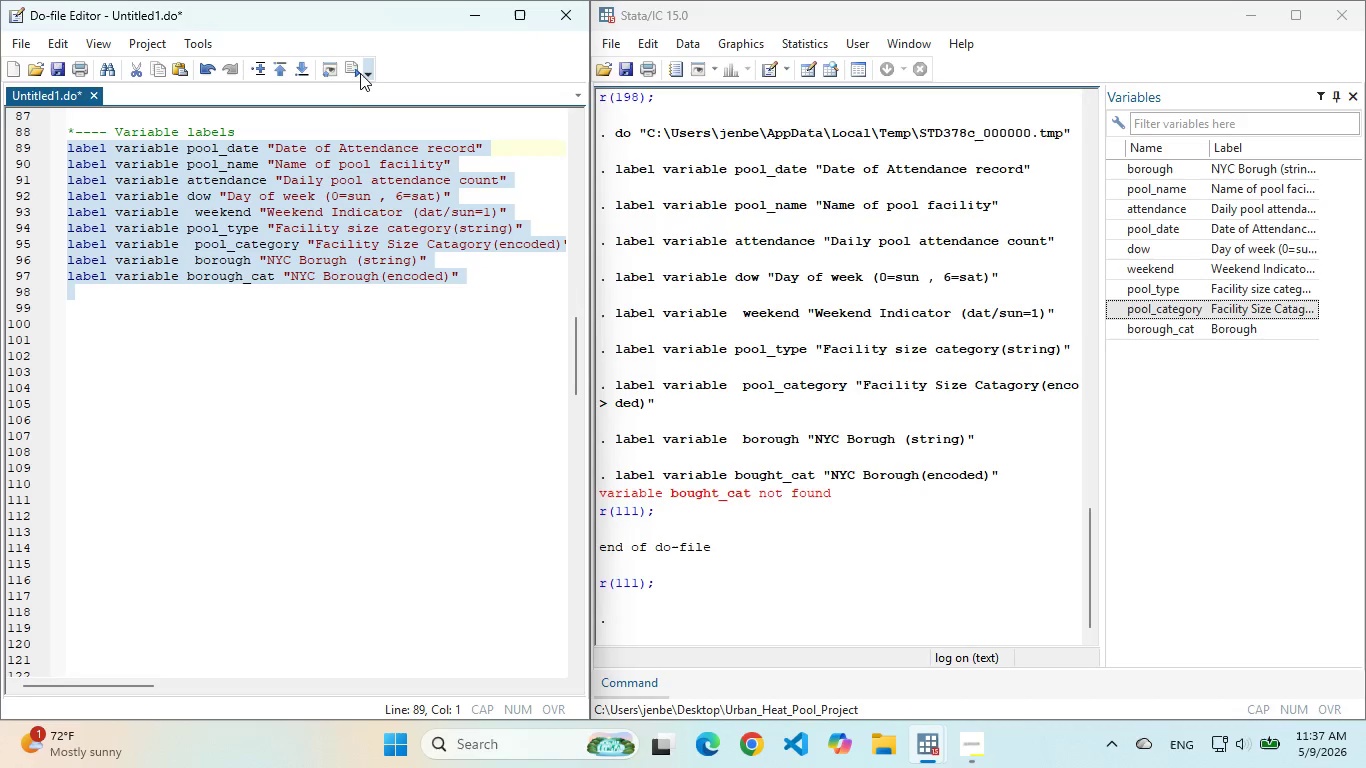 
left_click([358, 72])
 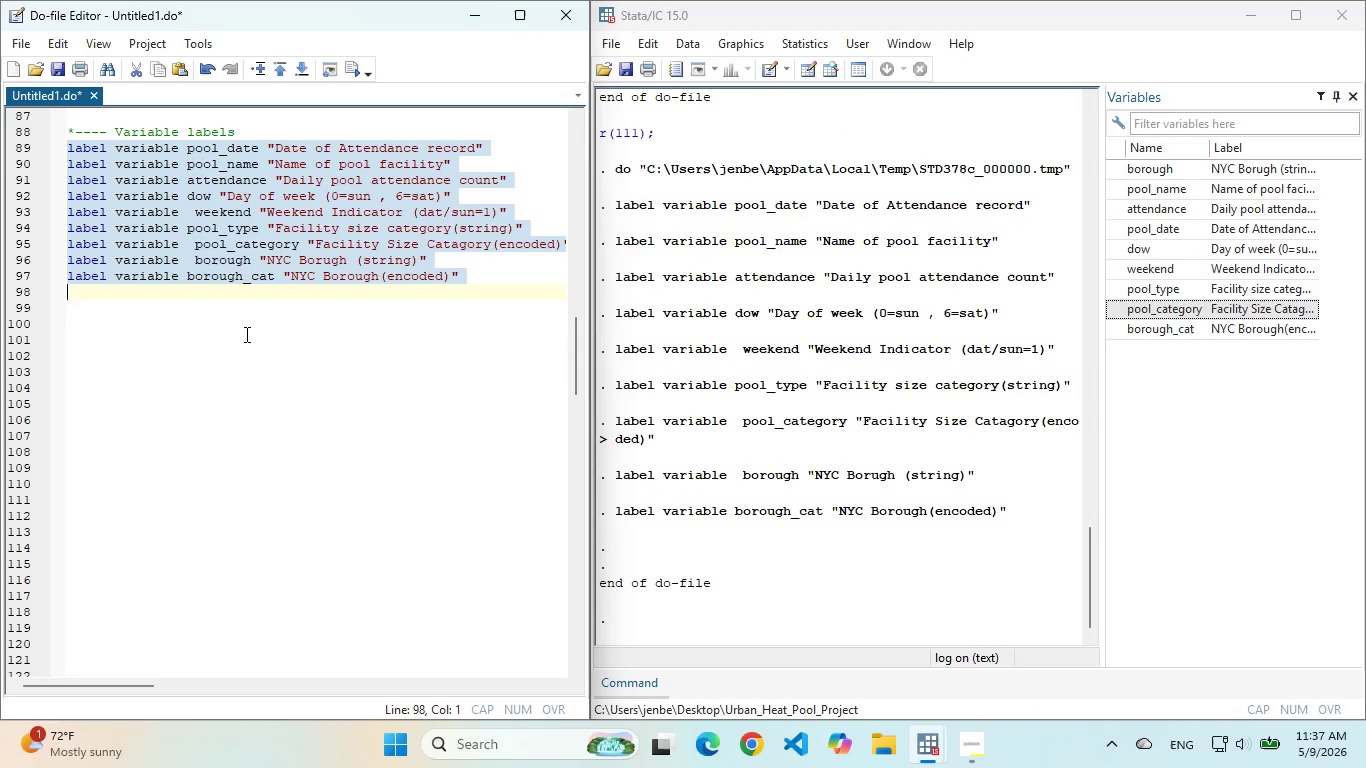 
left_click([244, 322])
 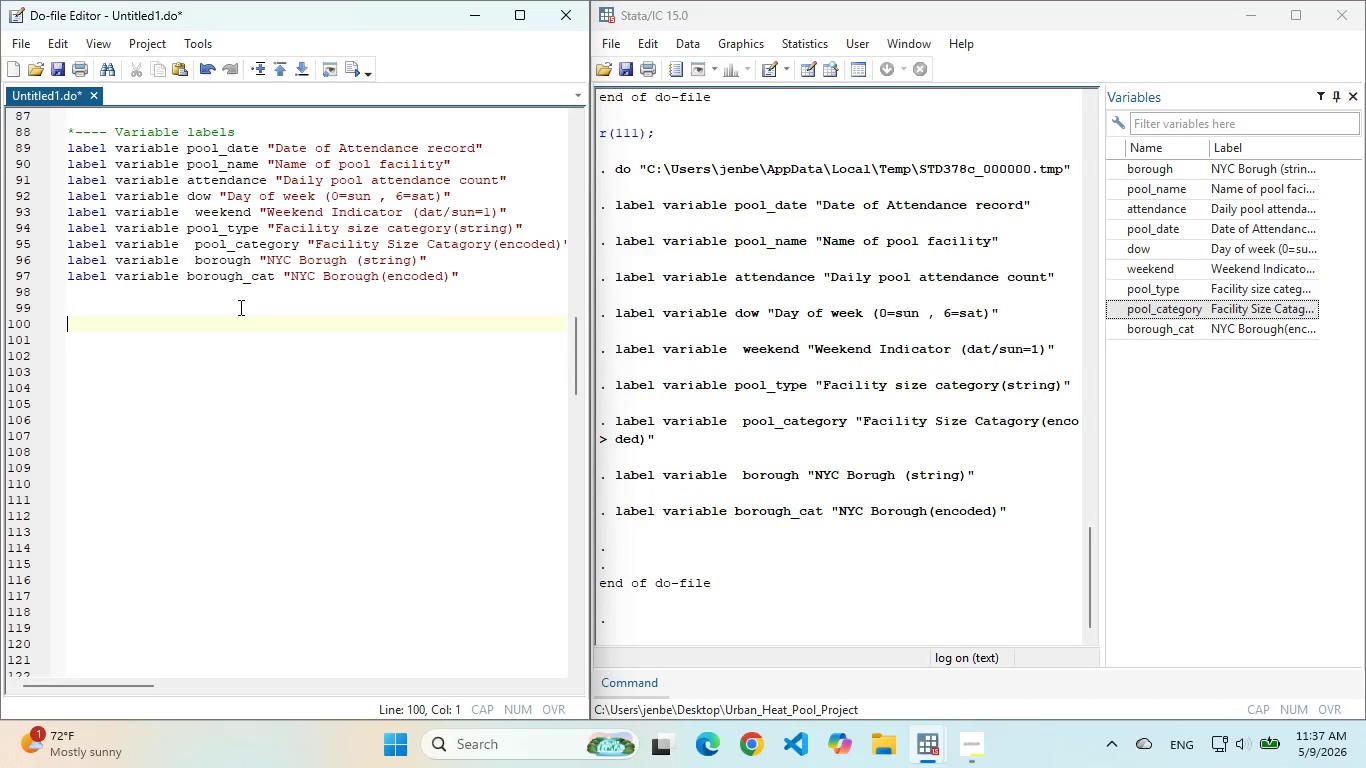 
left_click([239, 307])
 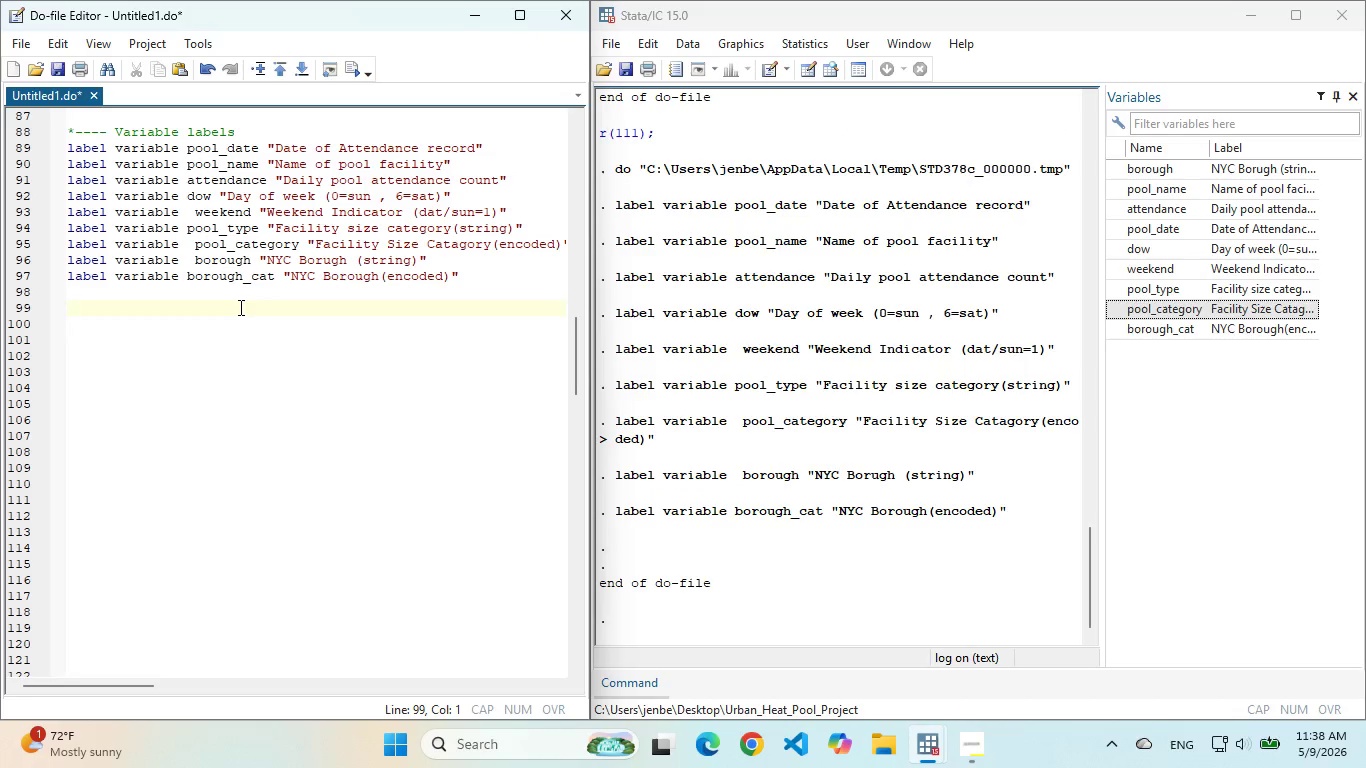 
type(* Quick D)
key(Backspace)
type(distribution of)
key(Backspace)
key(Backspace)
type(check writed to log")
 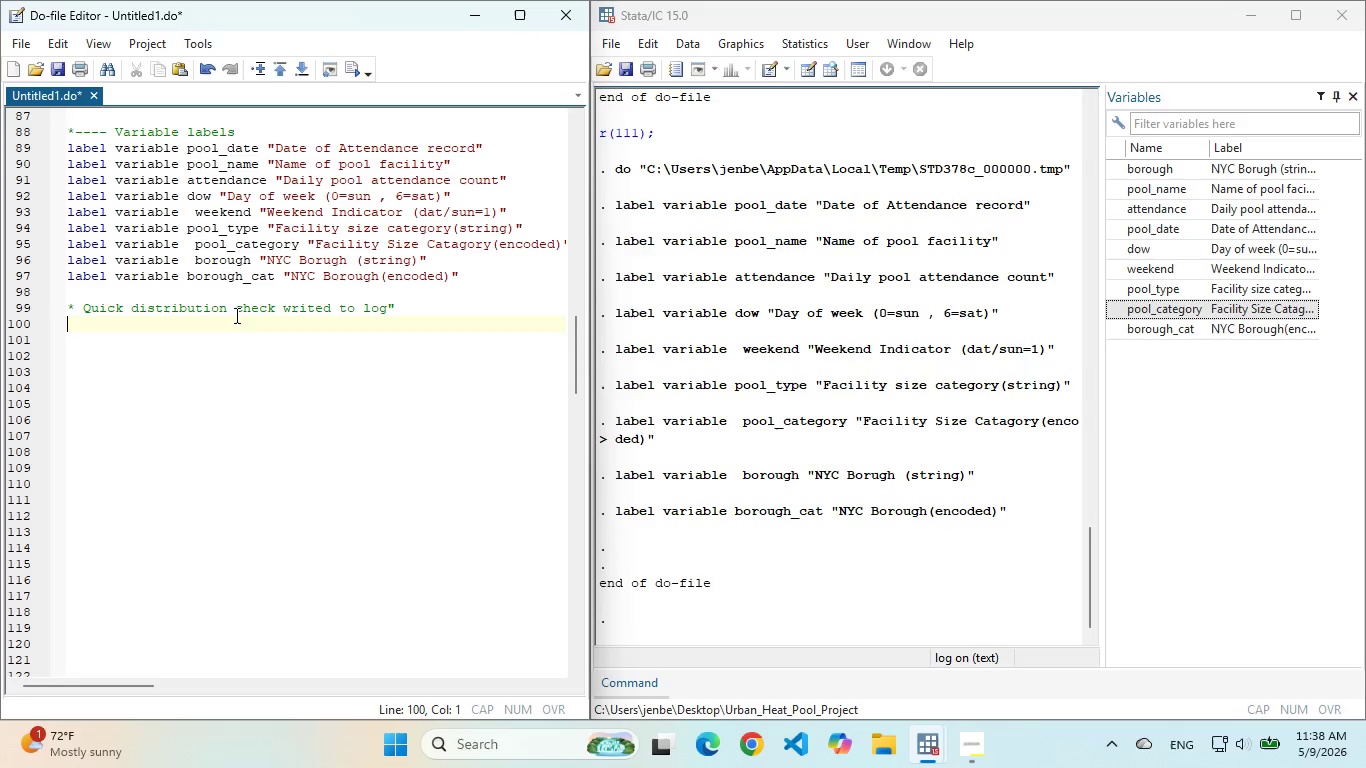 
 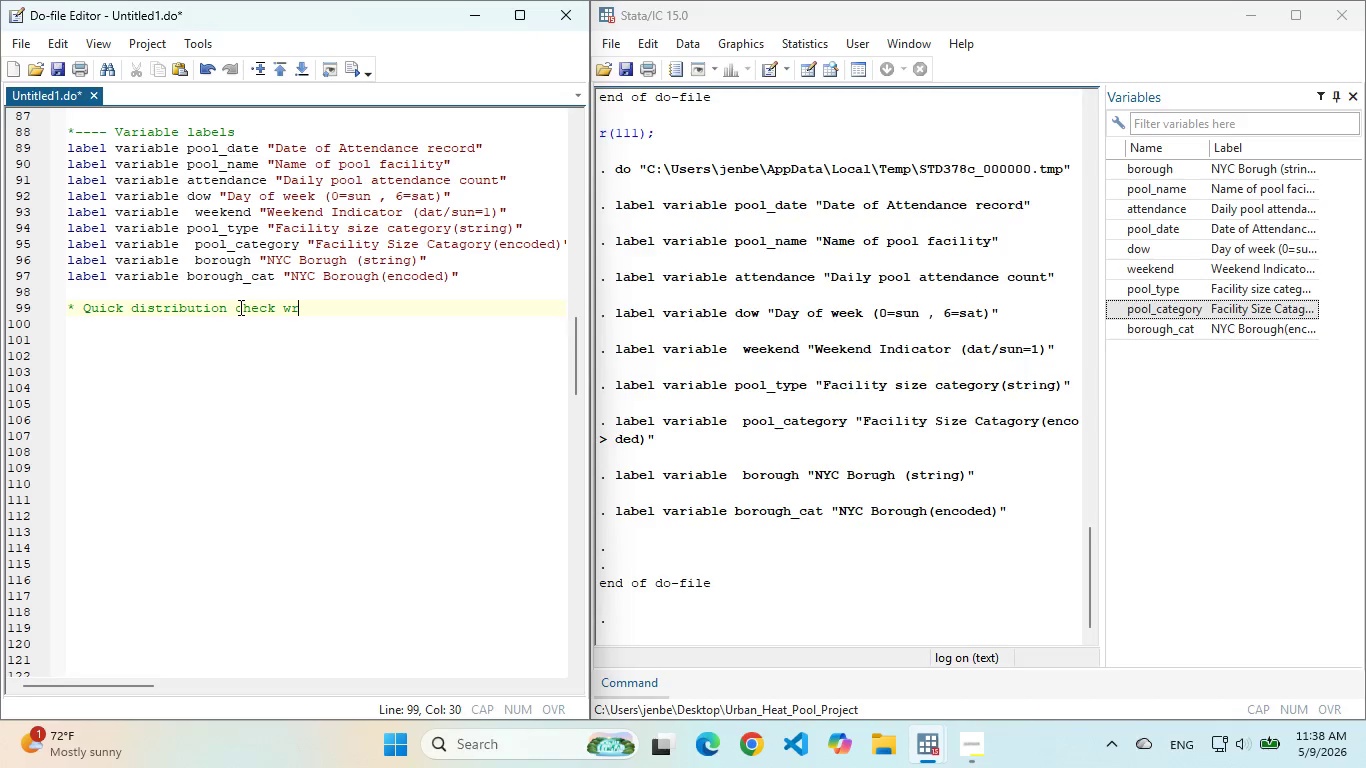 
key(Enter)
 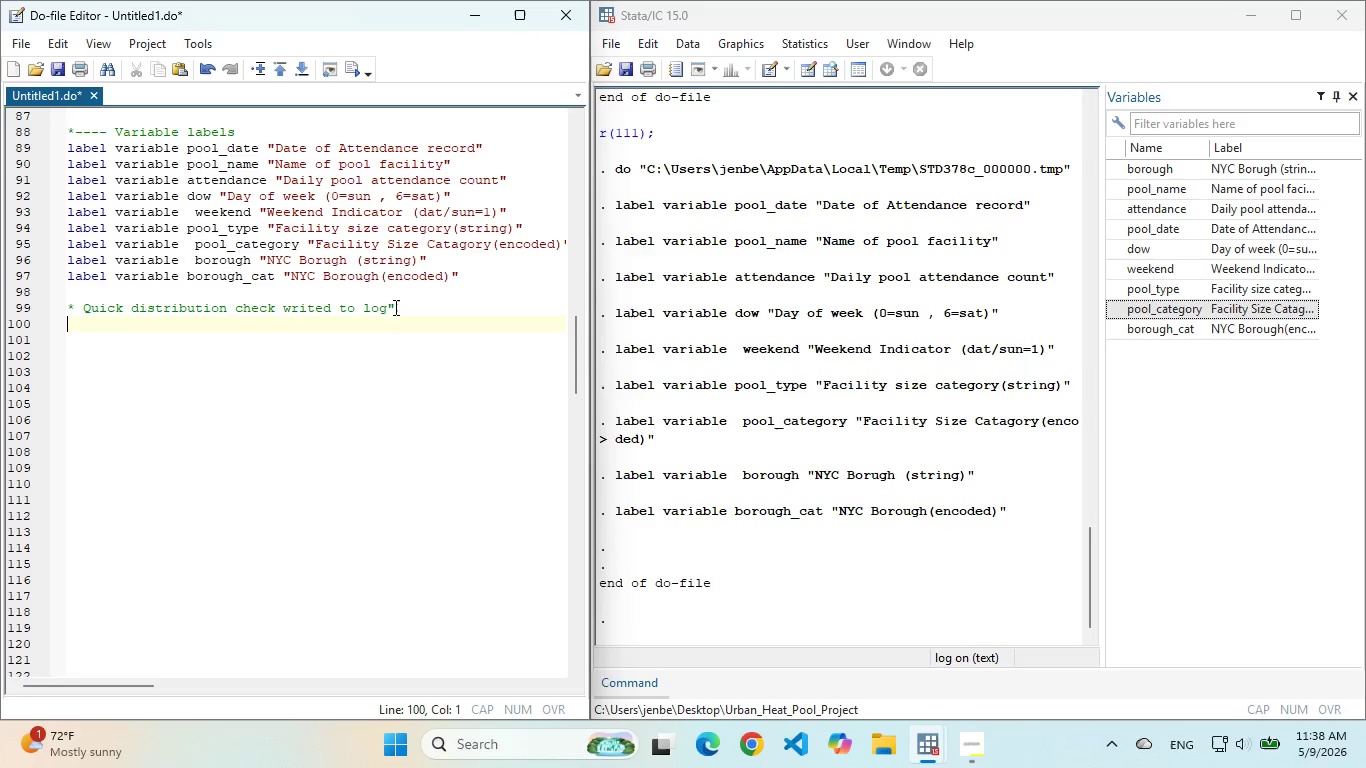 
left_click([401, 306])
 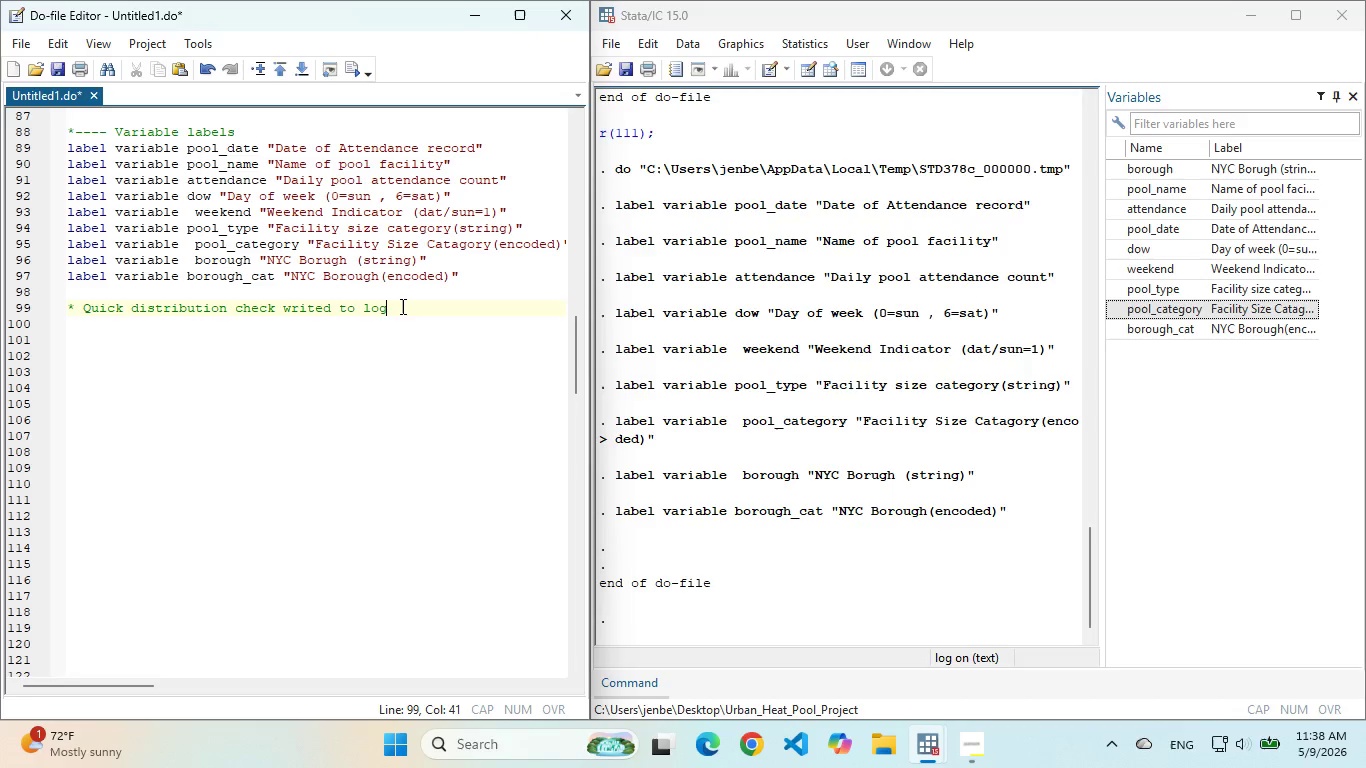 
key(Backspace)
 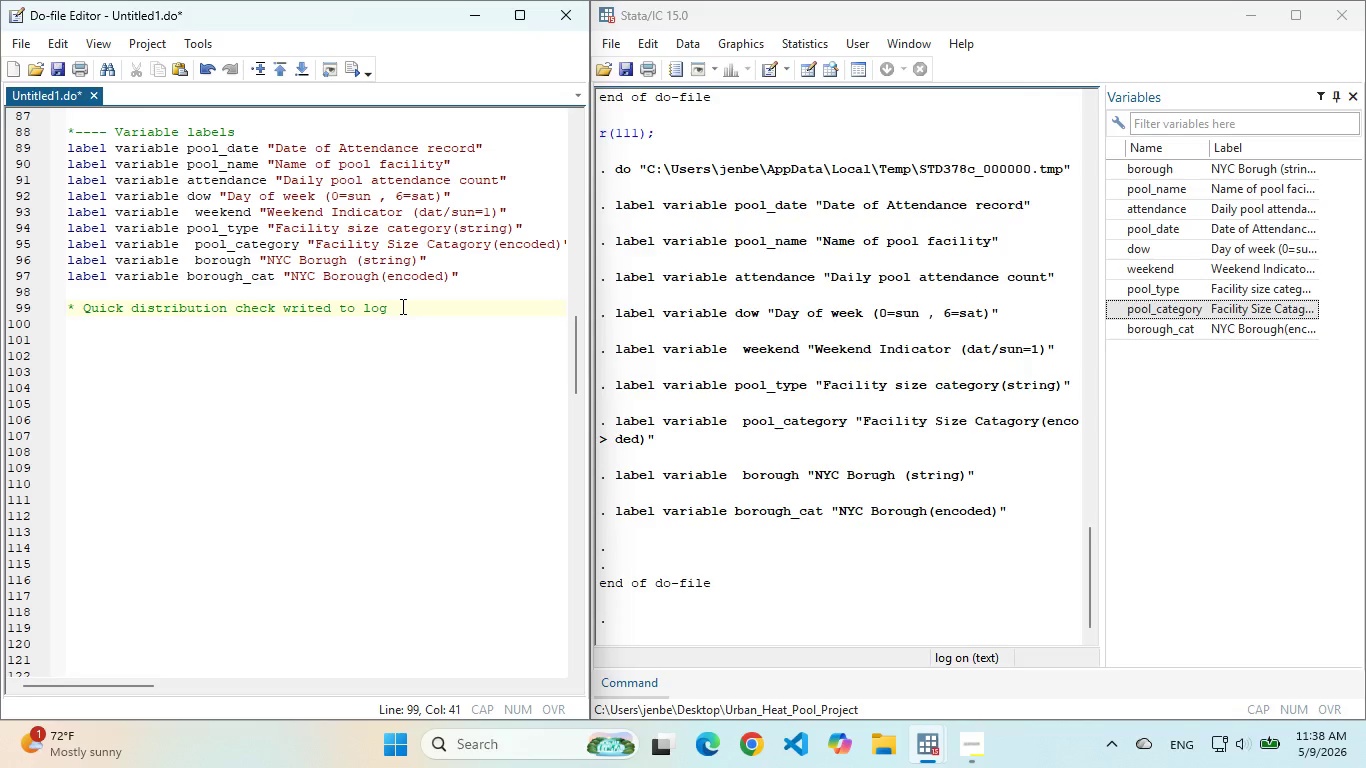 
key(Enter)
 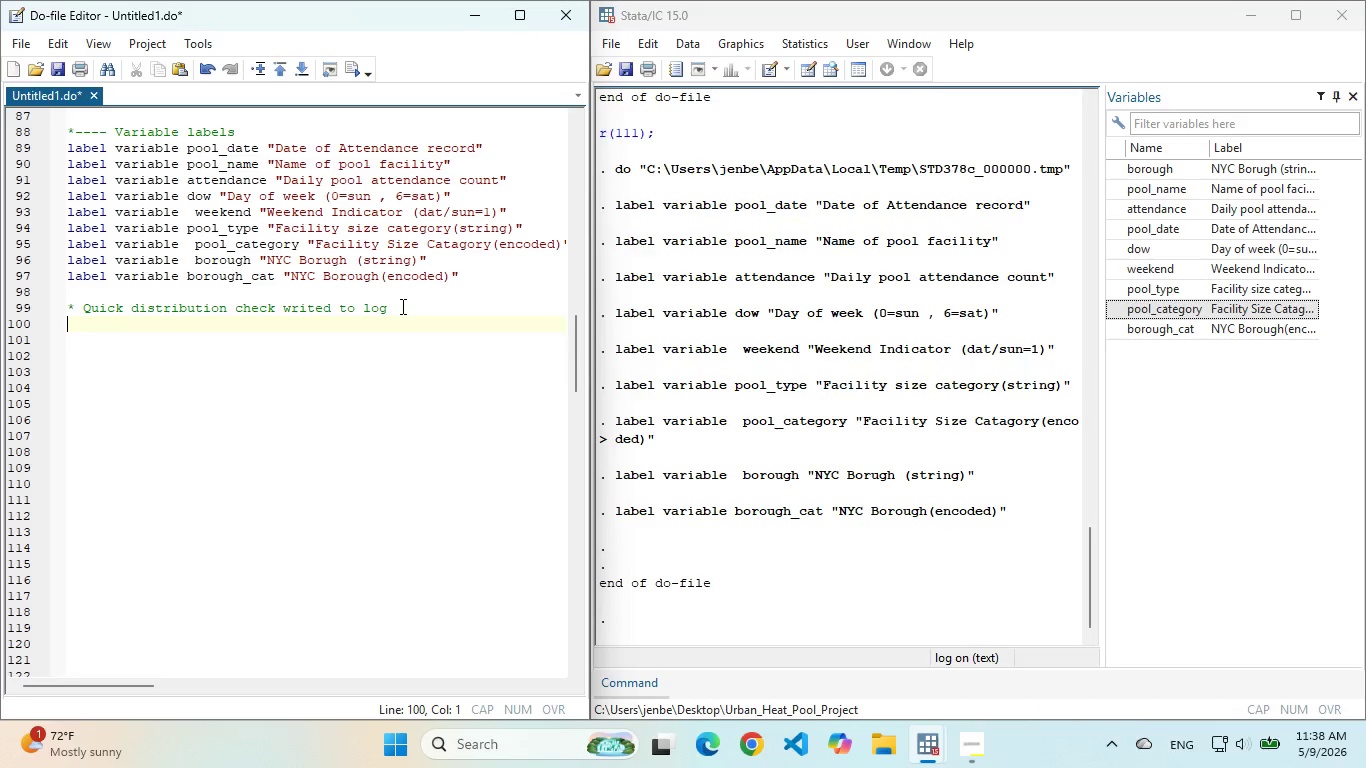 
type(display _newline "pool type distribution:")
 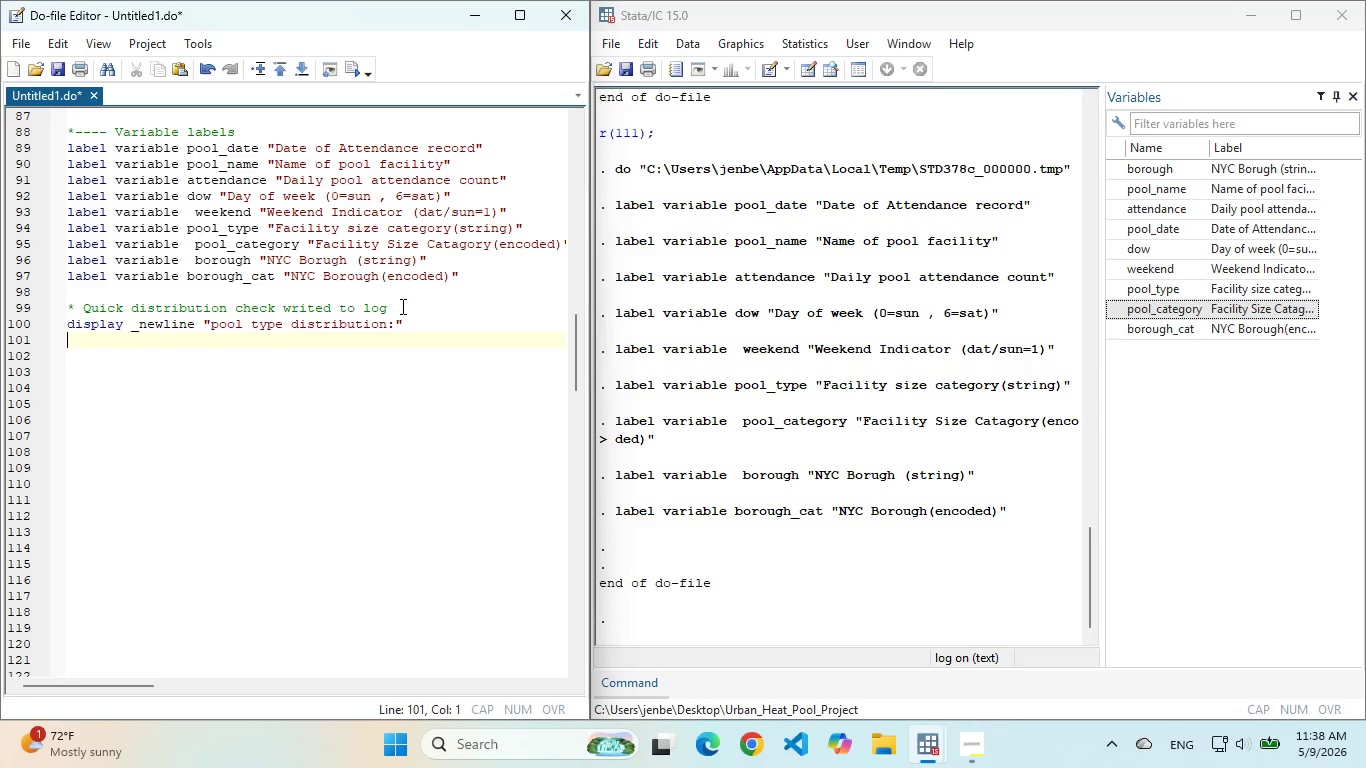 
 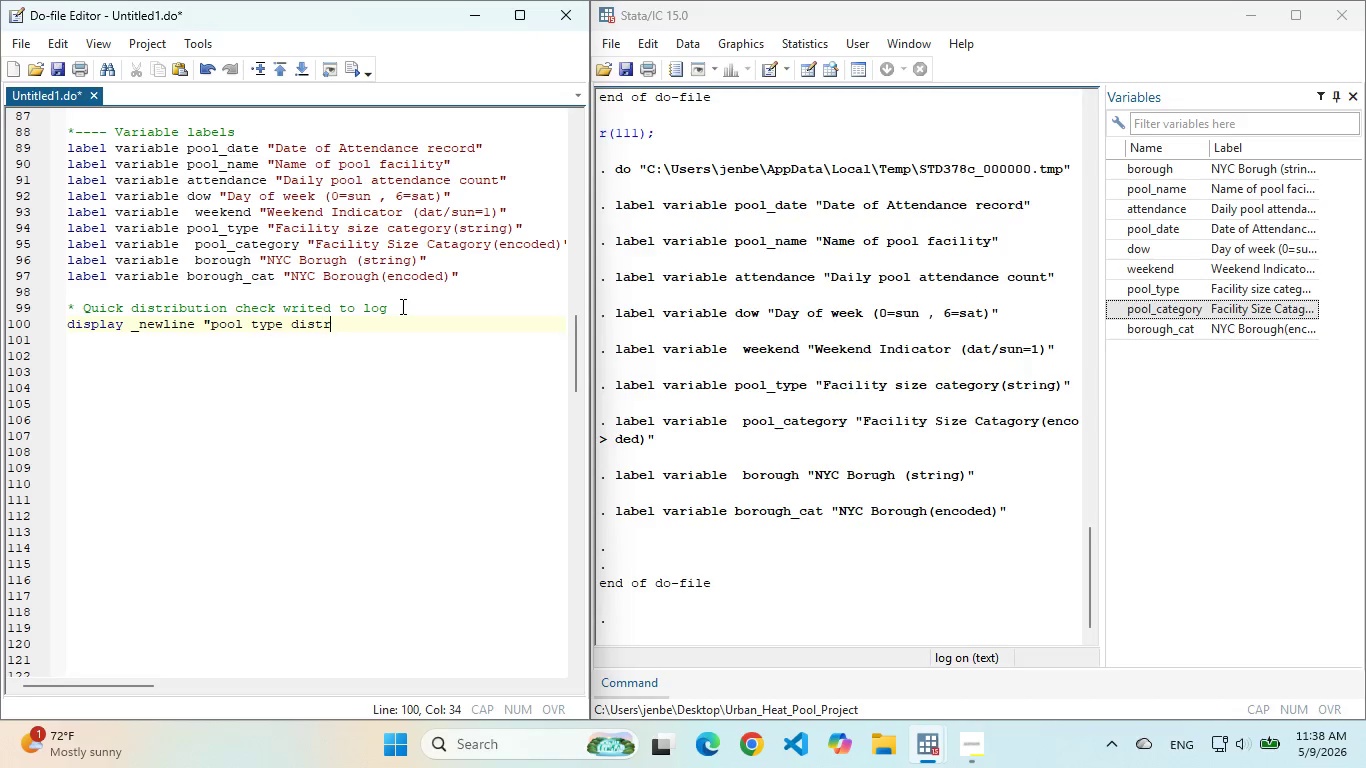 
key(Enter)
 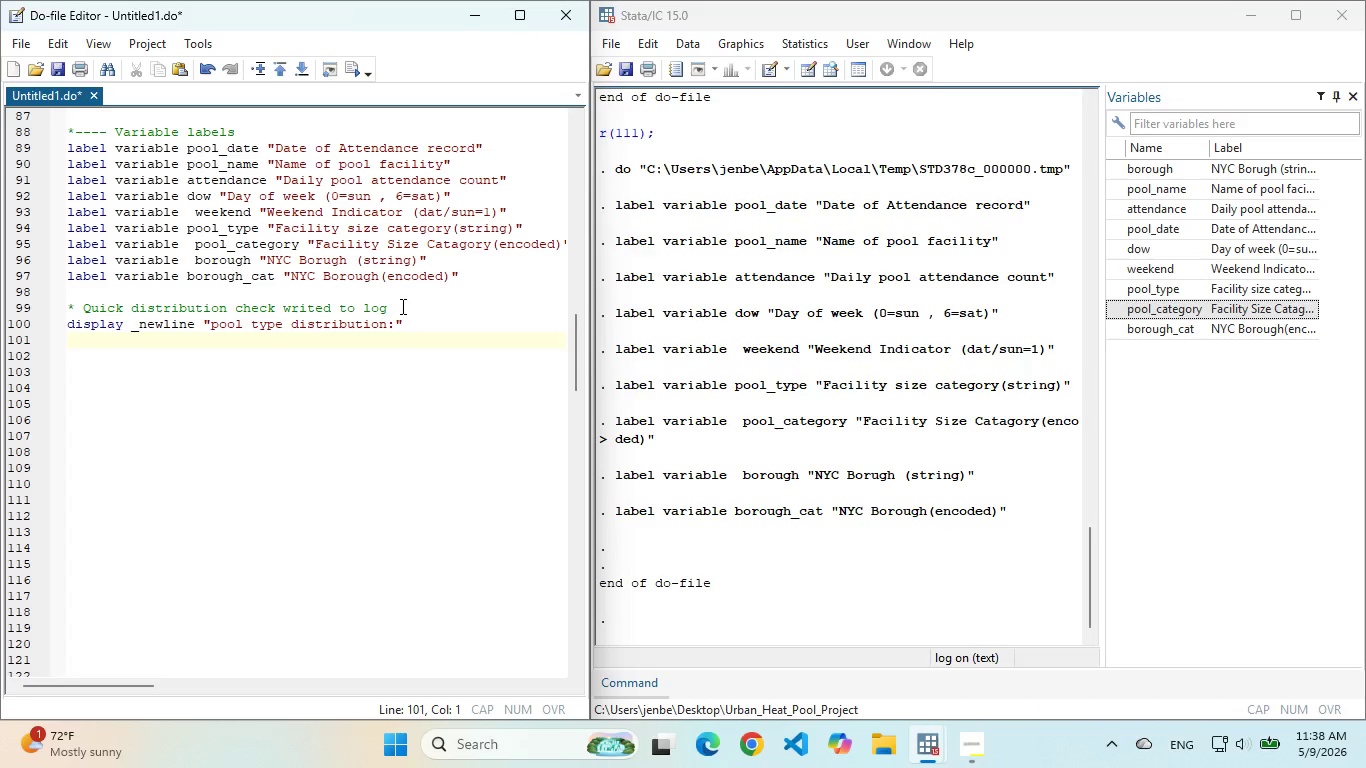 
type(tab )
 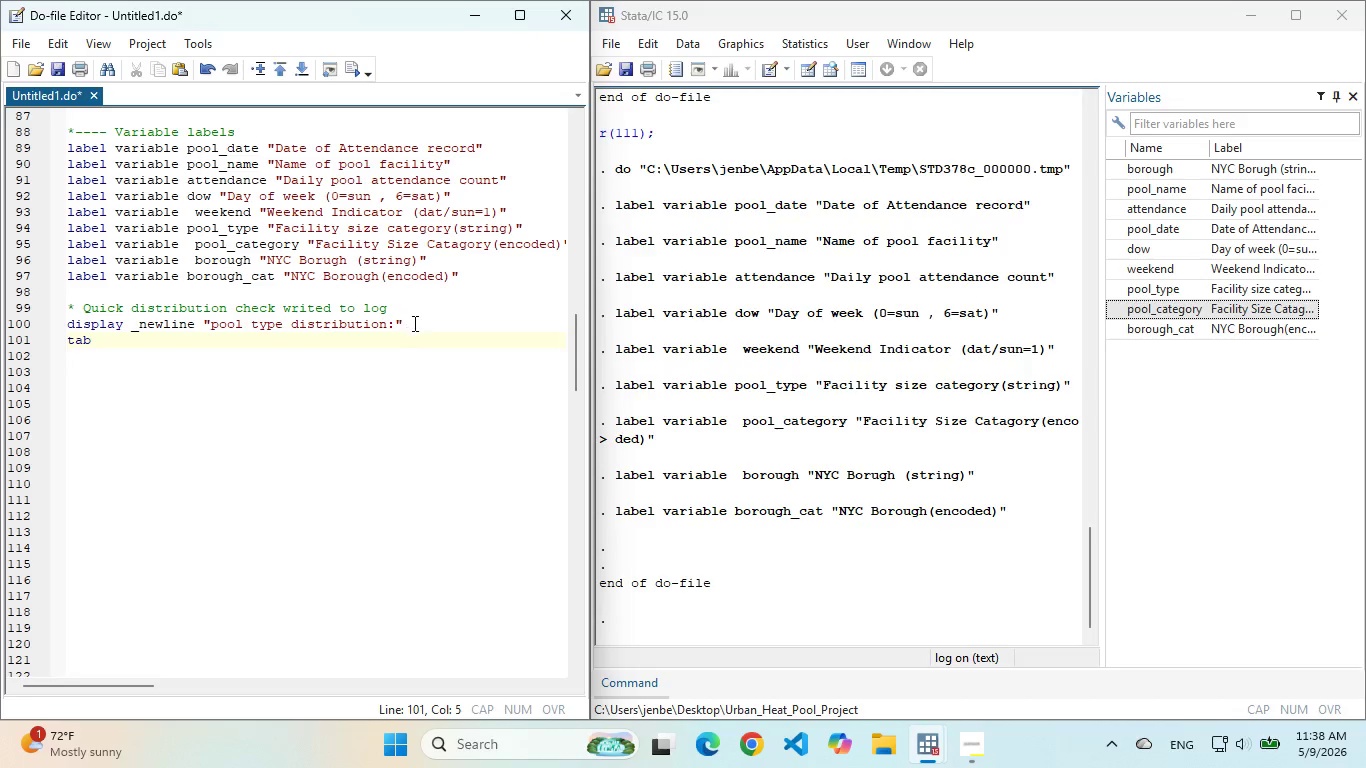 
left_click_drag(start_coordinate=[415, 323], to_coordinate=[65, 320])
 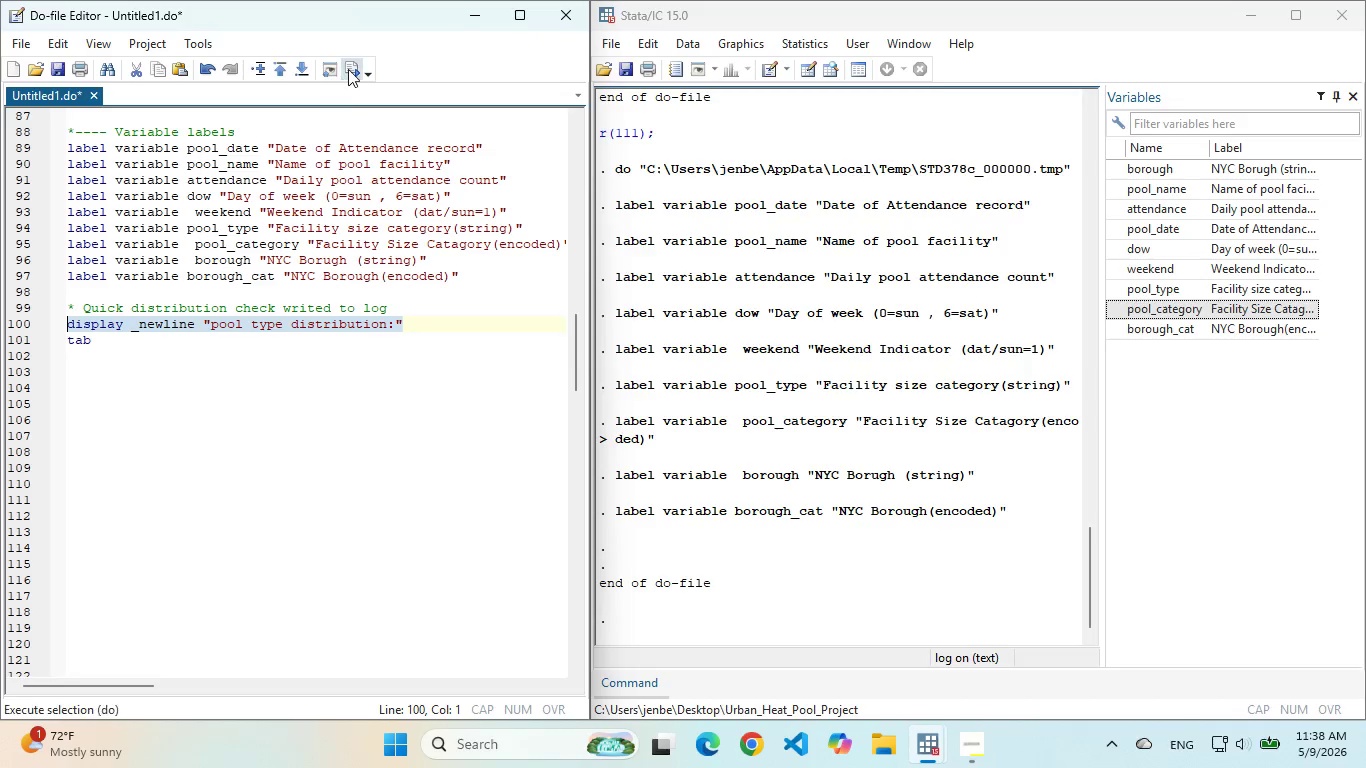 
left_click([349, 68])
 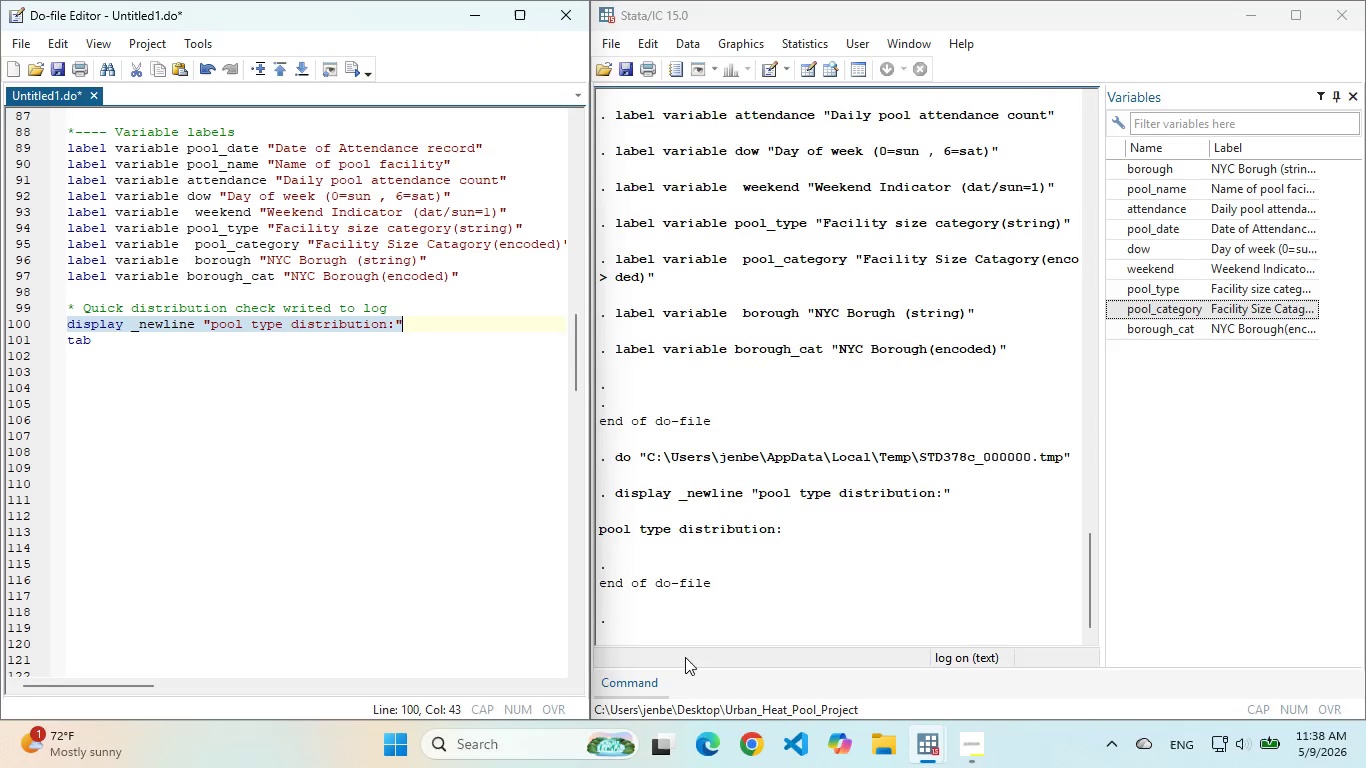 
left_click([690, 687])
 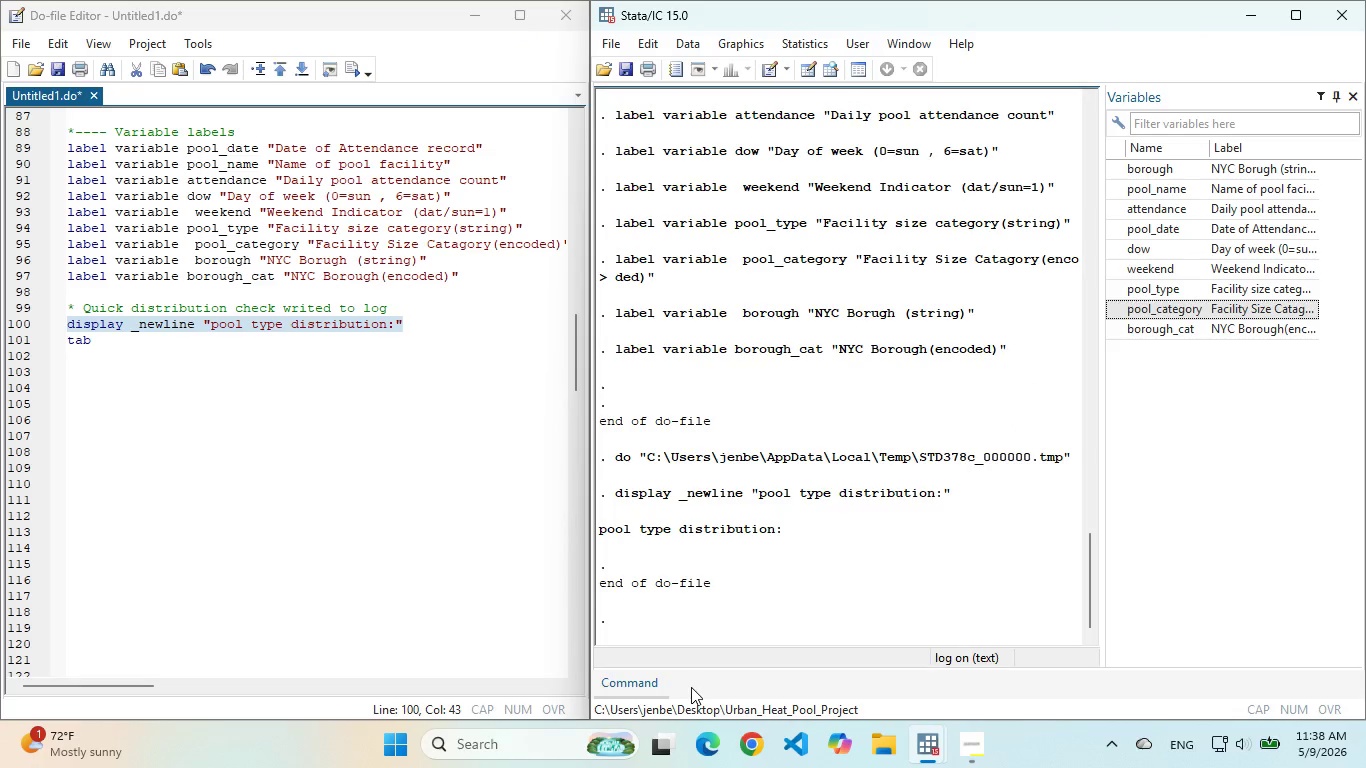 
type(cls)
 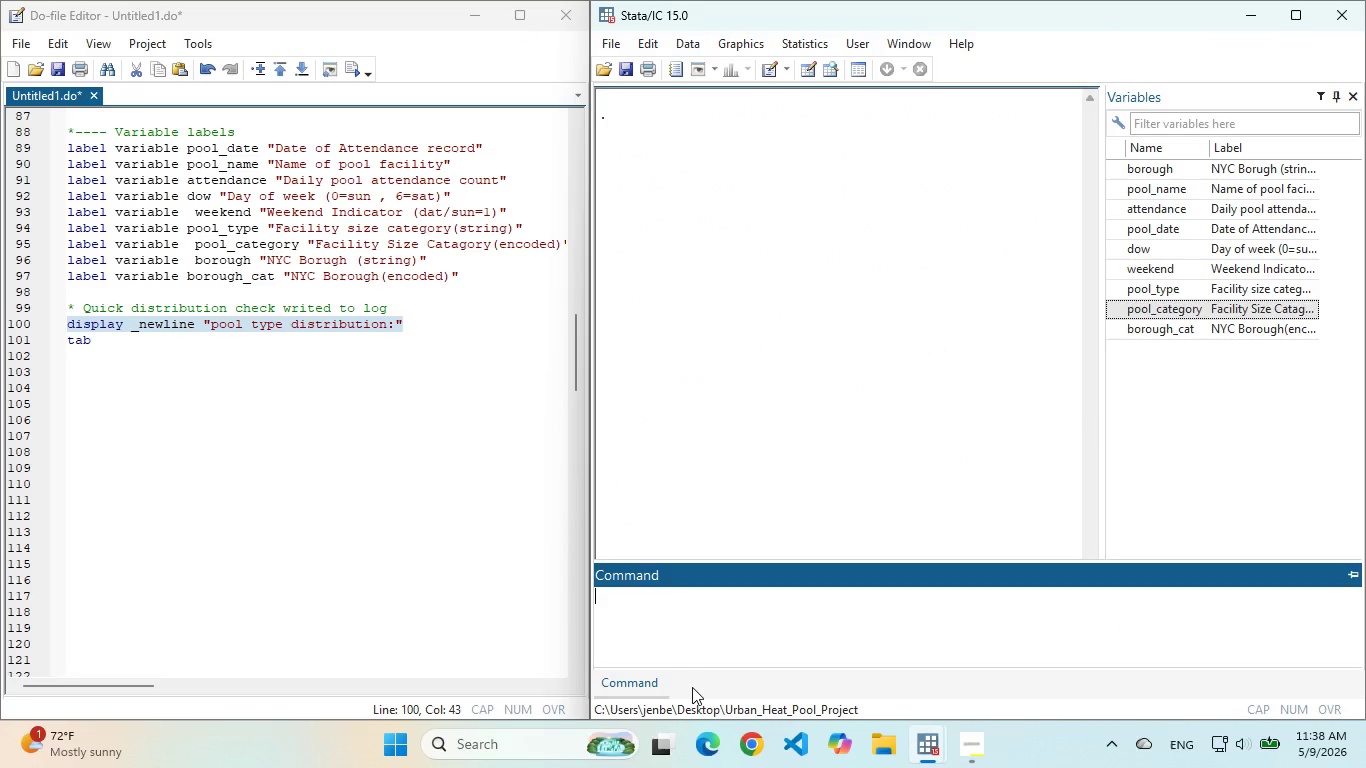 
key(Enter)
 